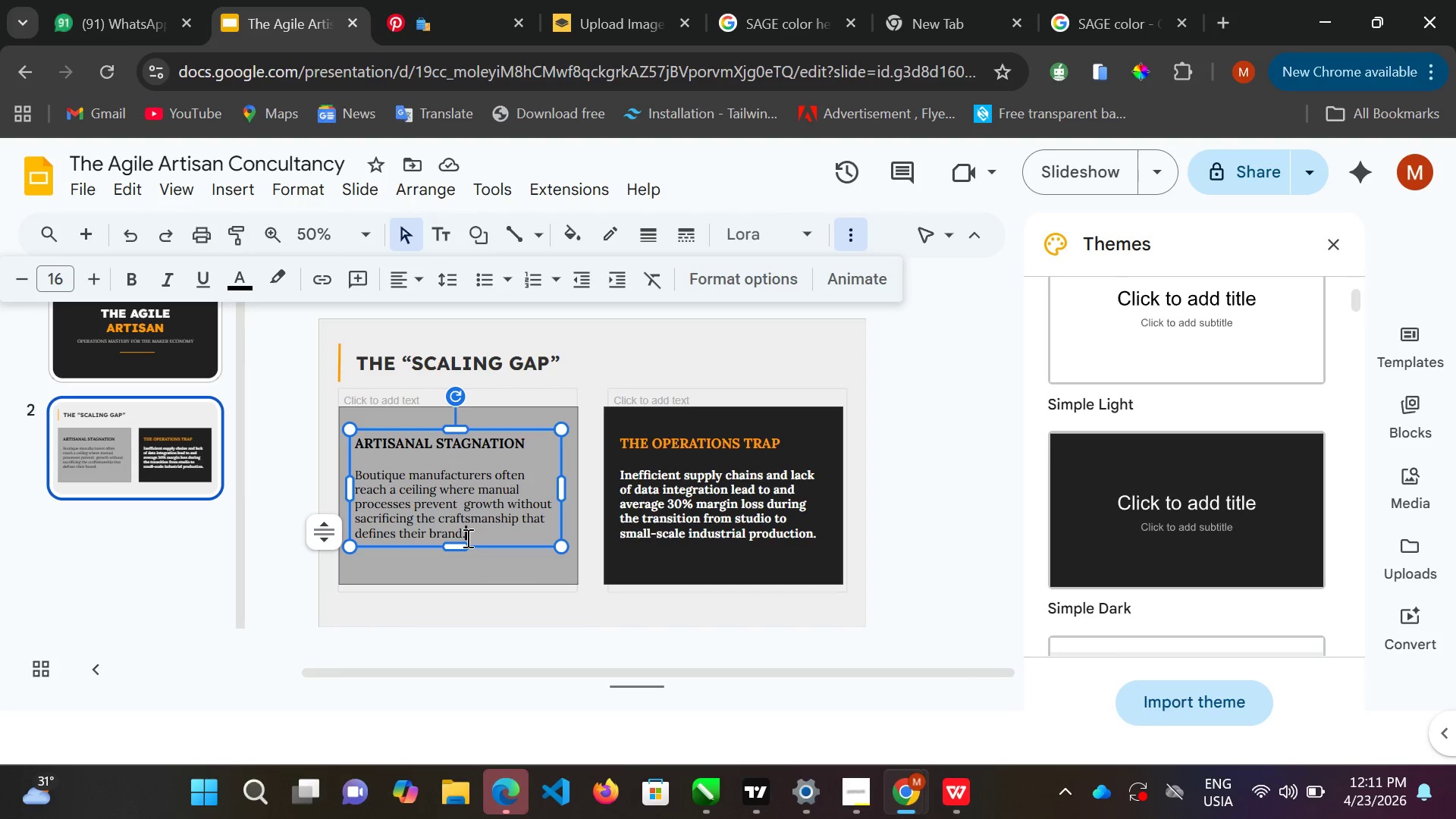 
key(Shift+ArrowDown)
 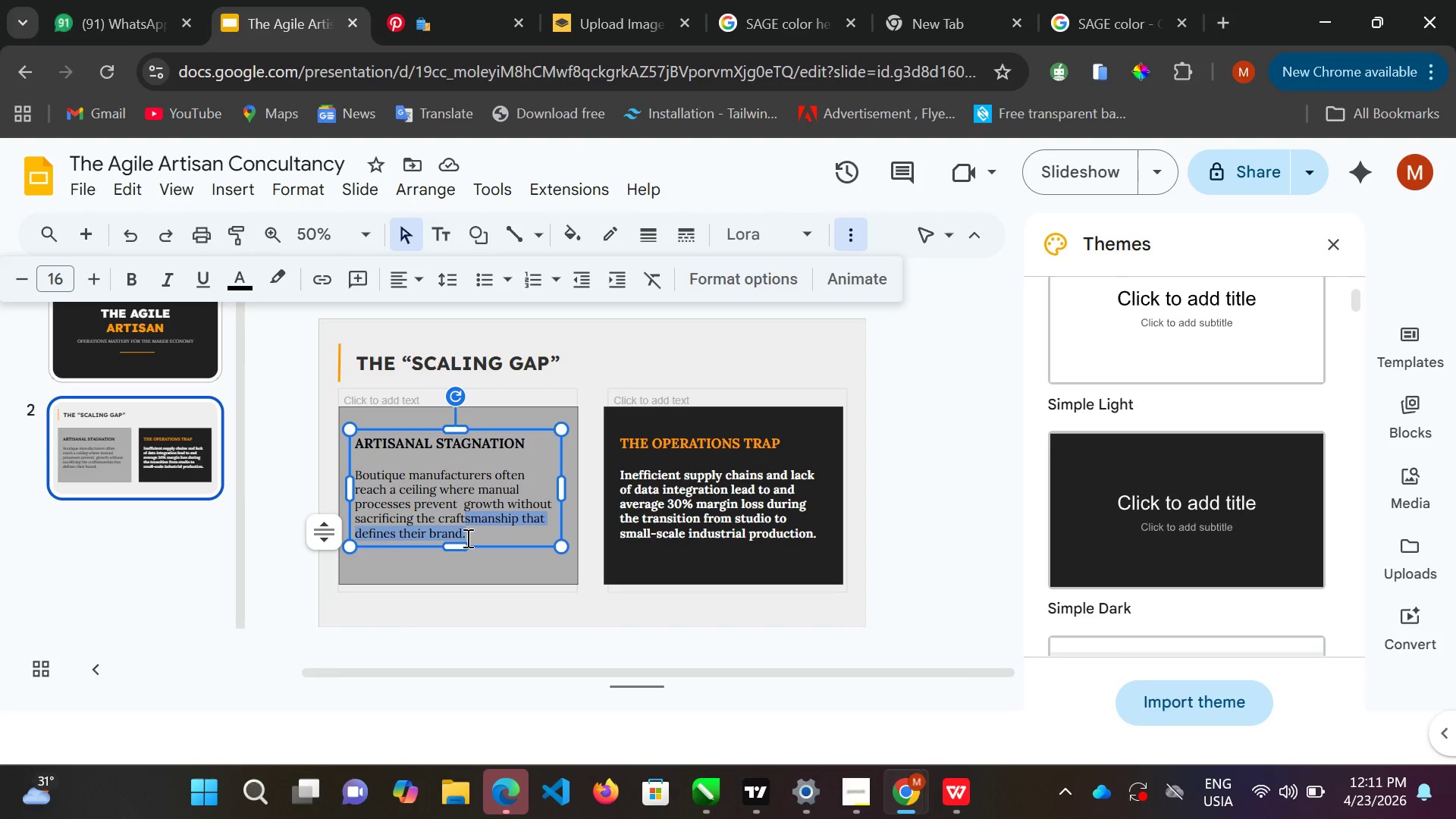 
key(Shift+ArrowUp)
 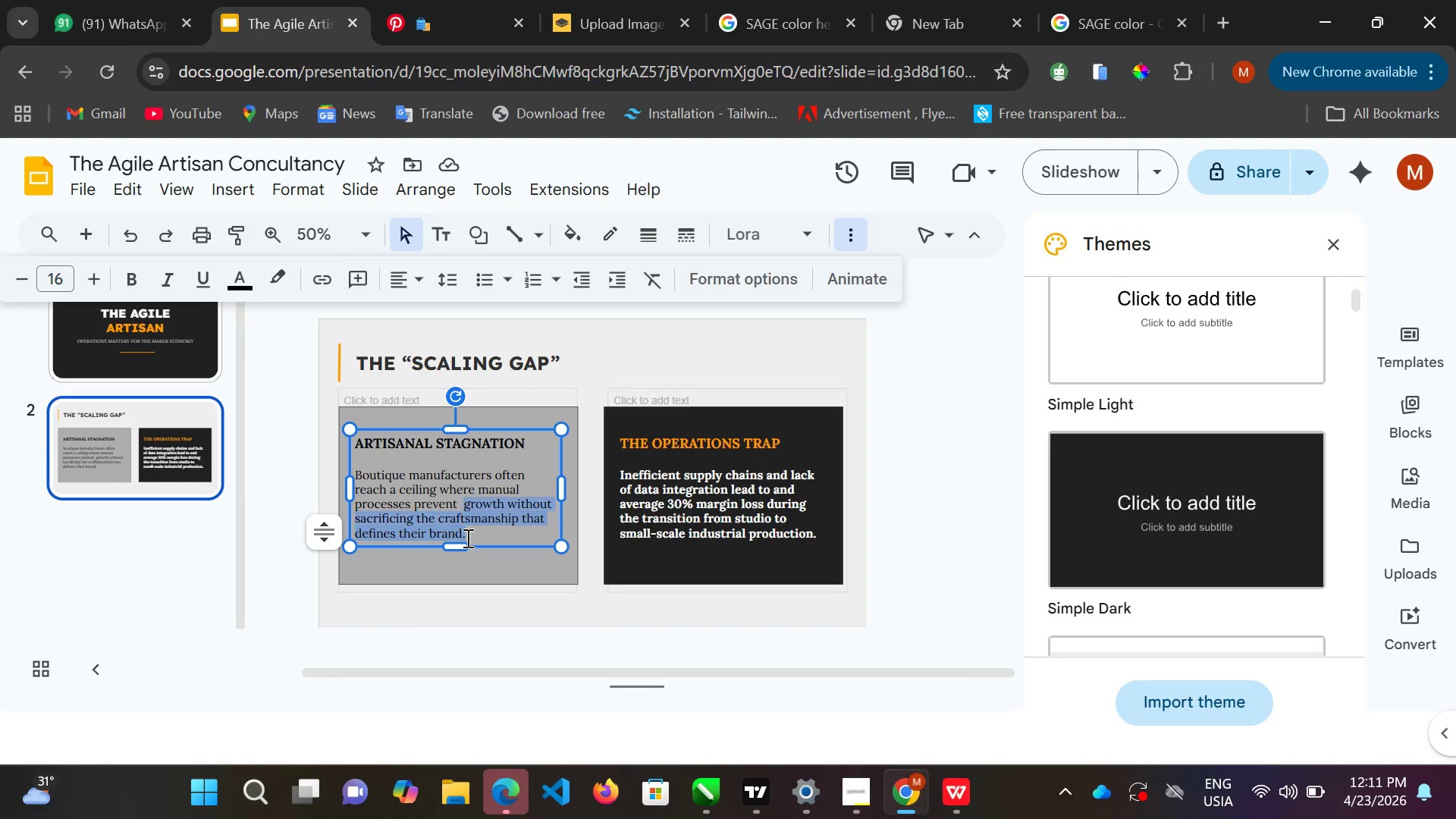 
key(Shift+ArrowUp)
 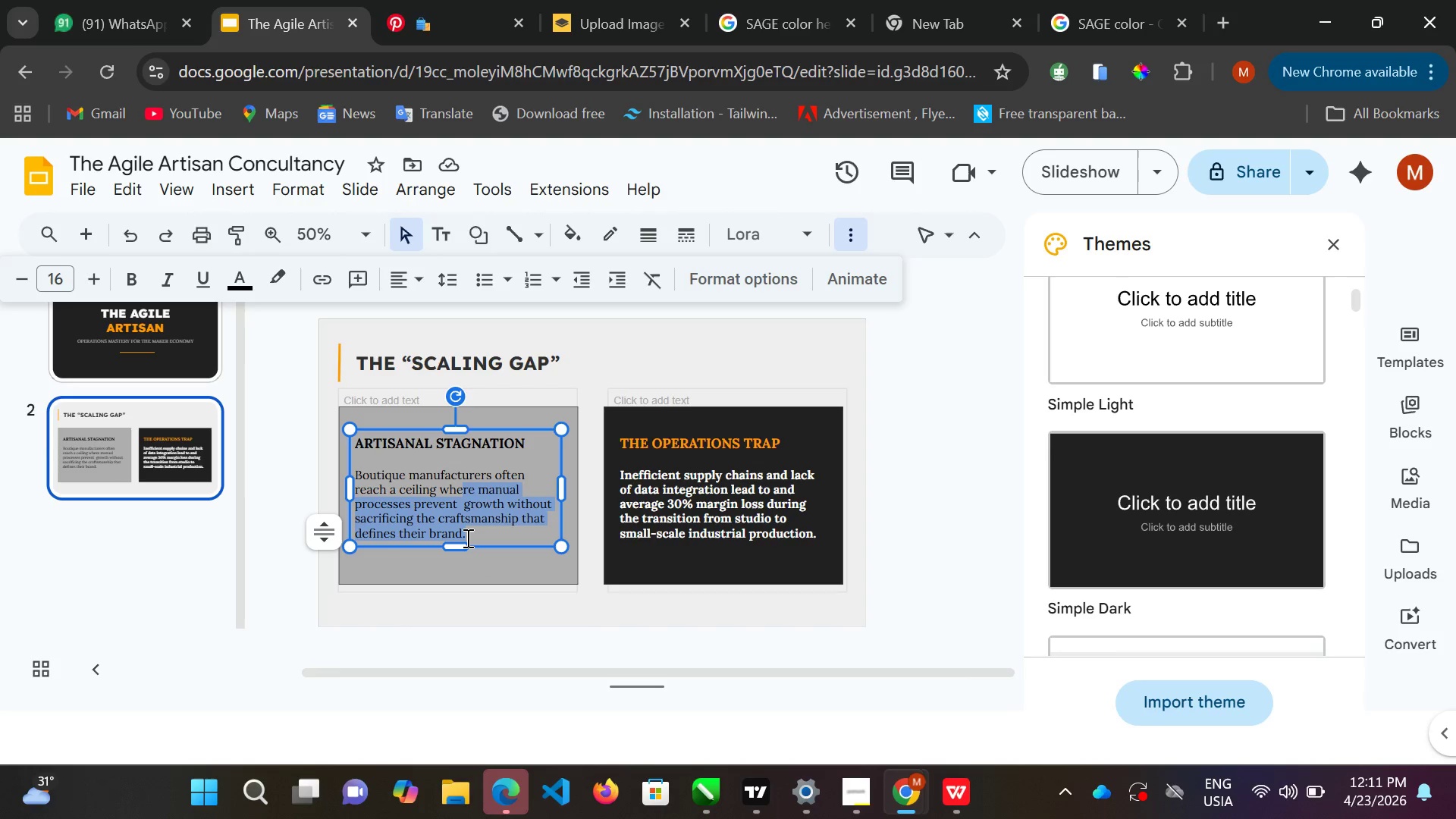 
key(Shift+ArrowUp)
 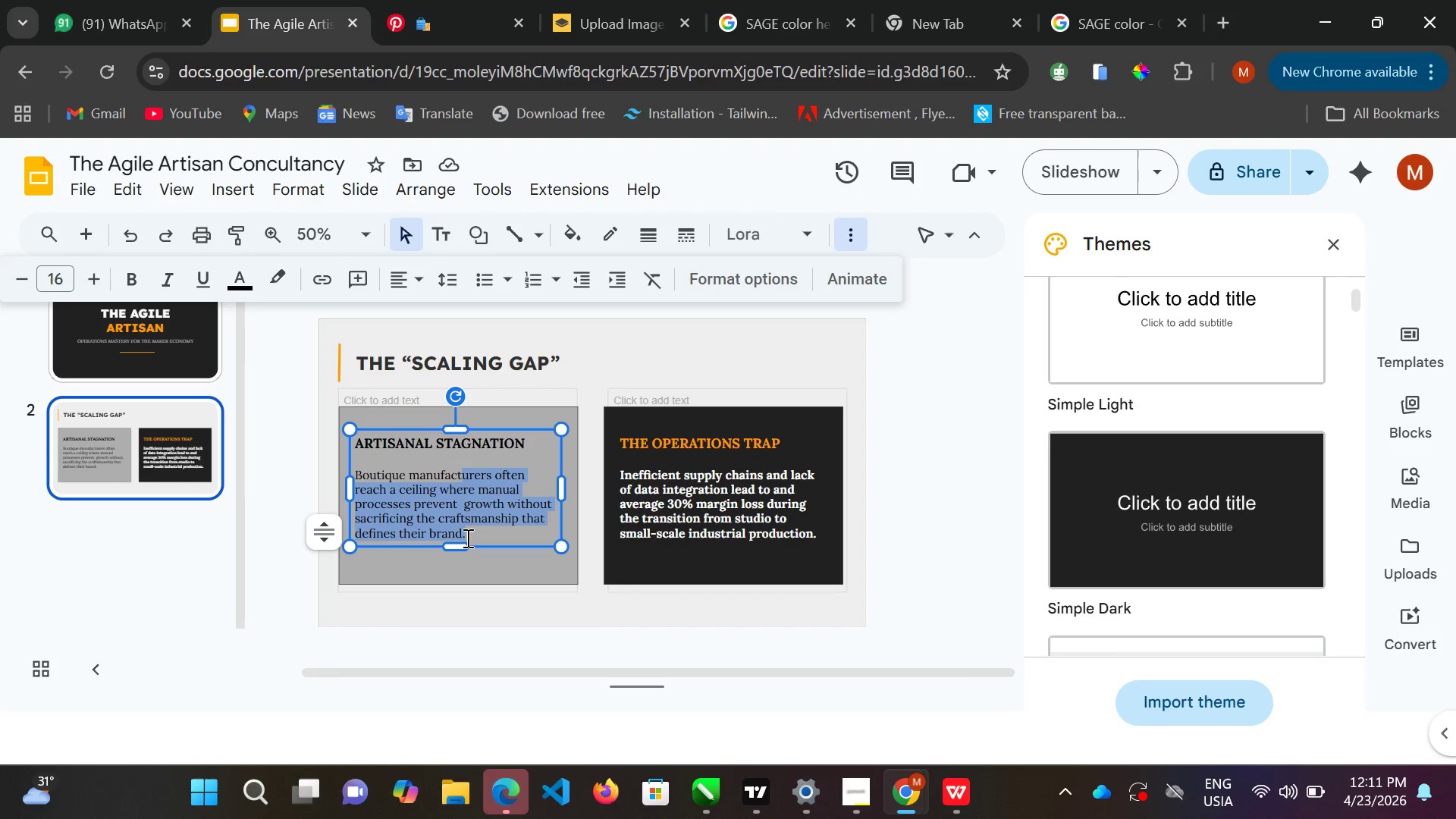 
key(Shift+ArrowUp)
 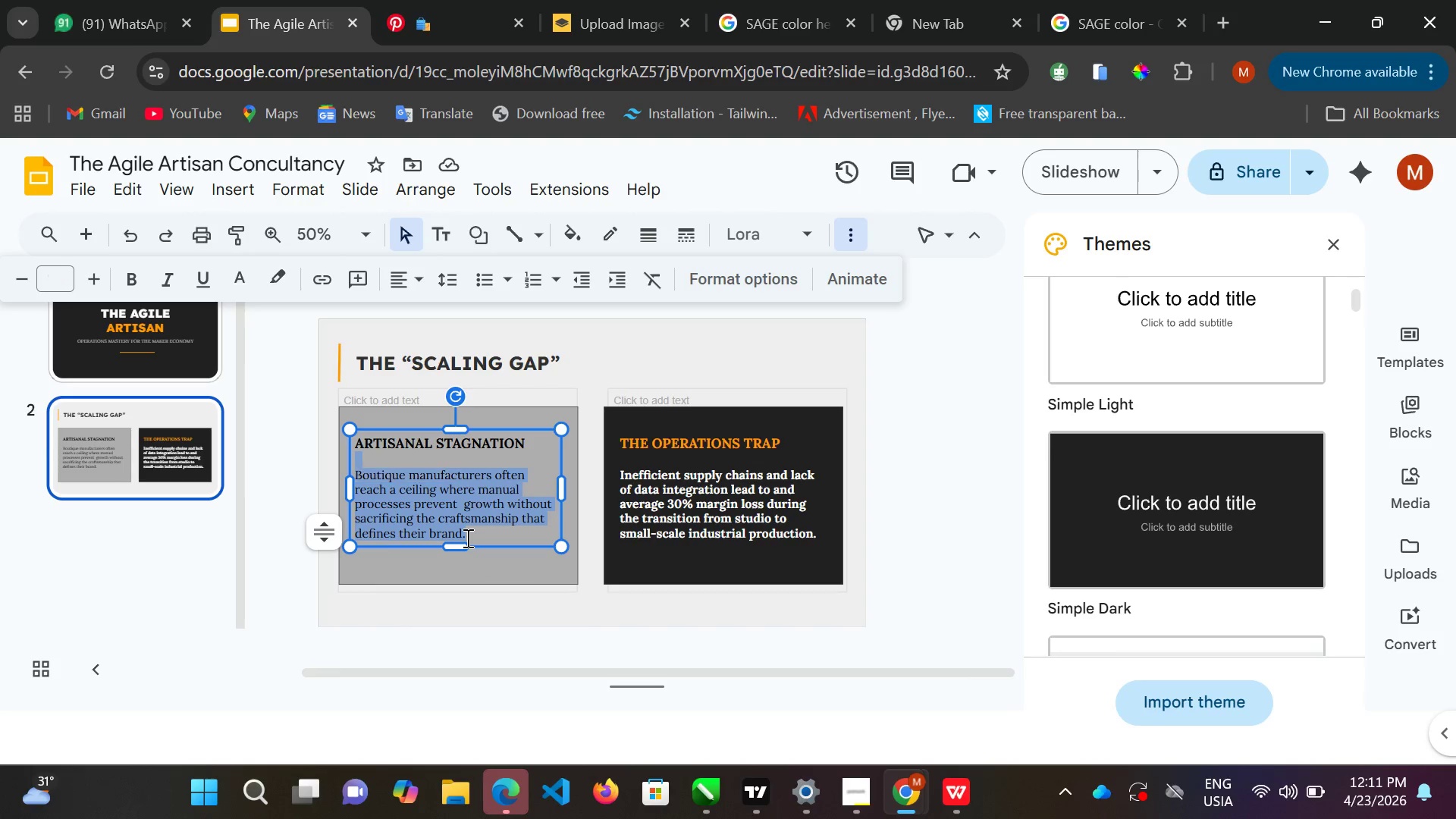 
key(Shift+ArrowUp)
 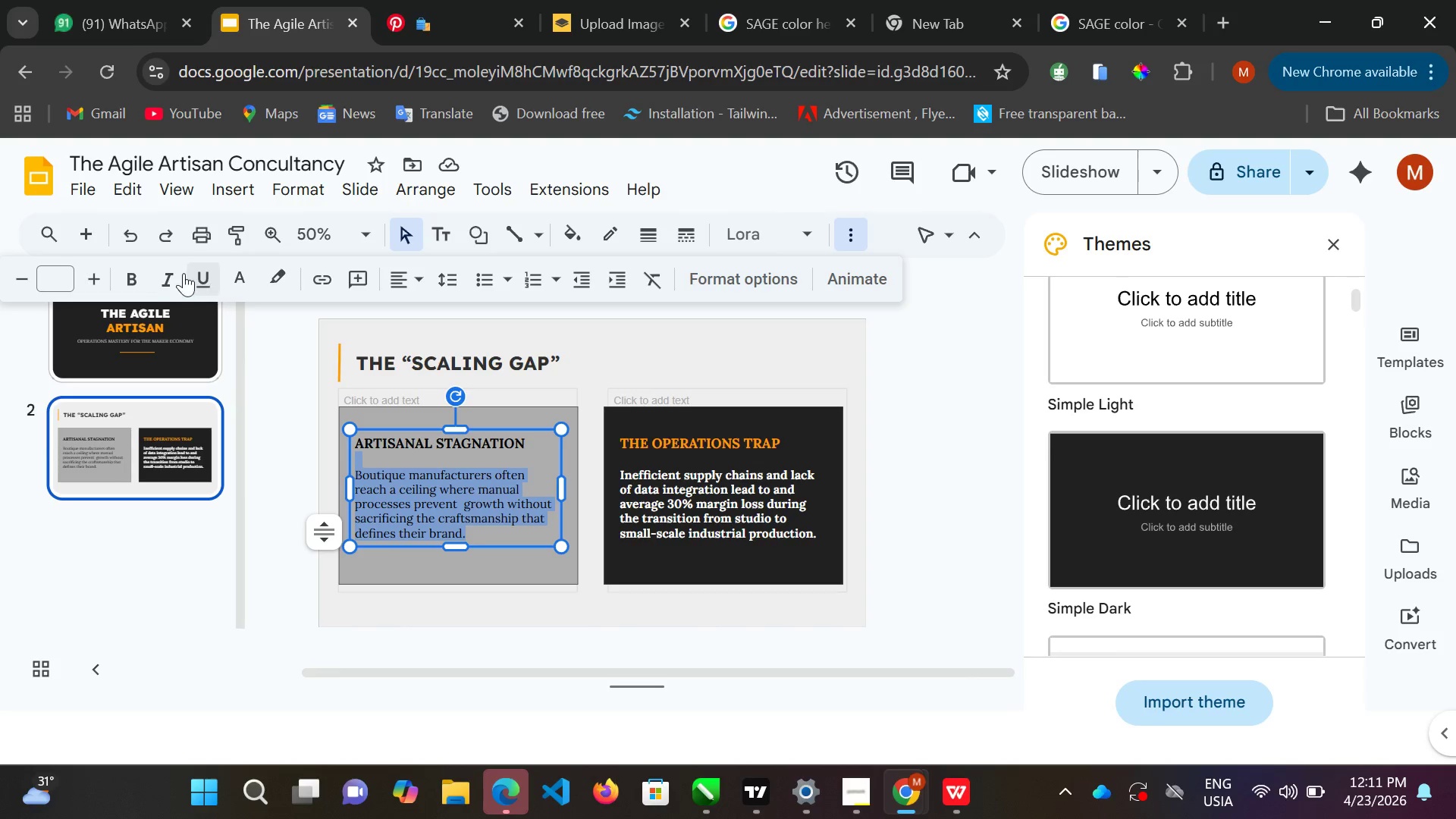 
double_click([131, 268])
 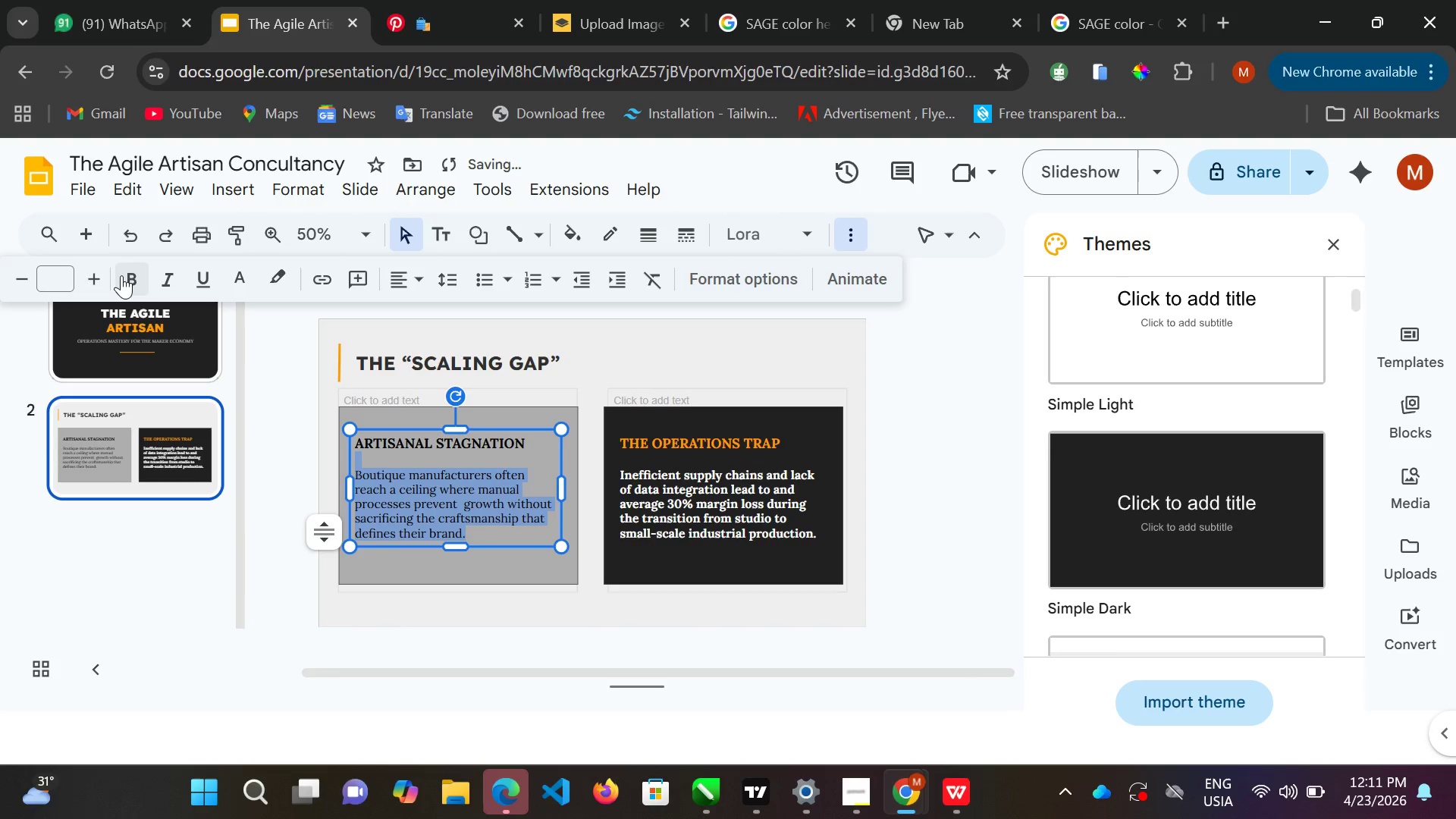 
left_click([121, 275])
 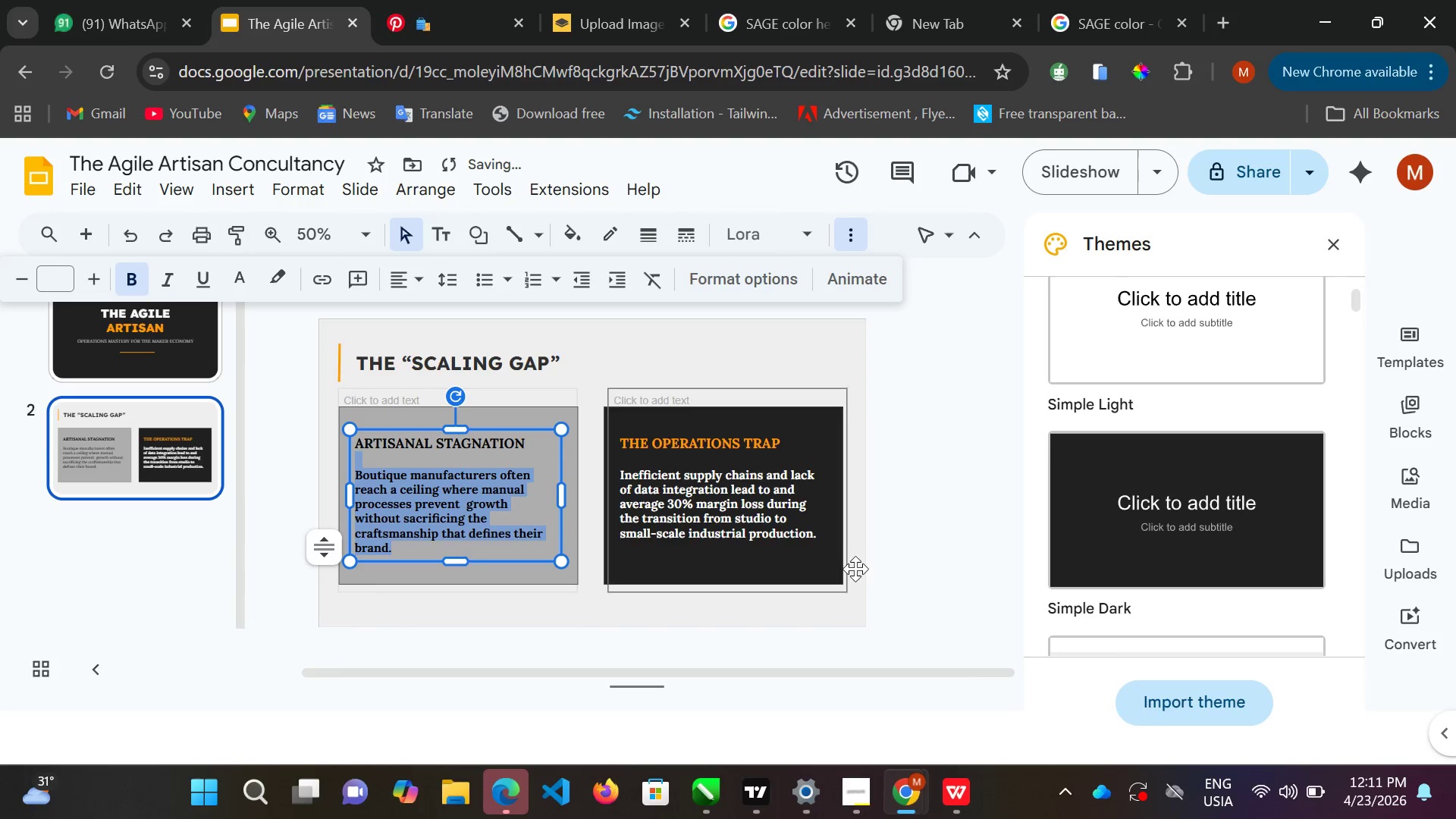 
left_click([890, 538])
 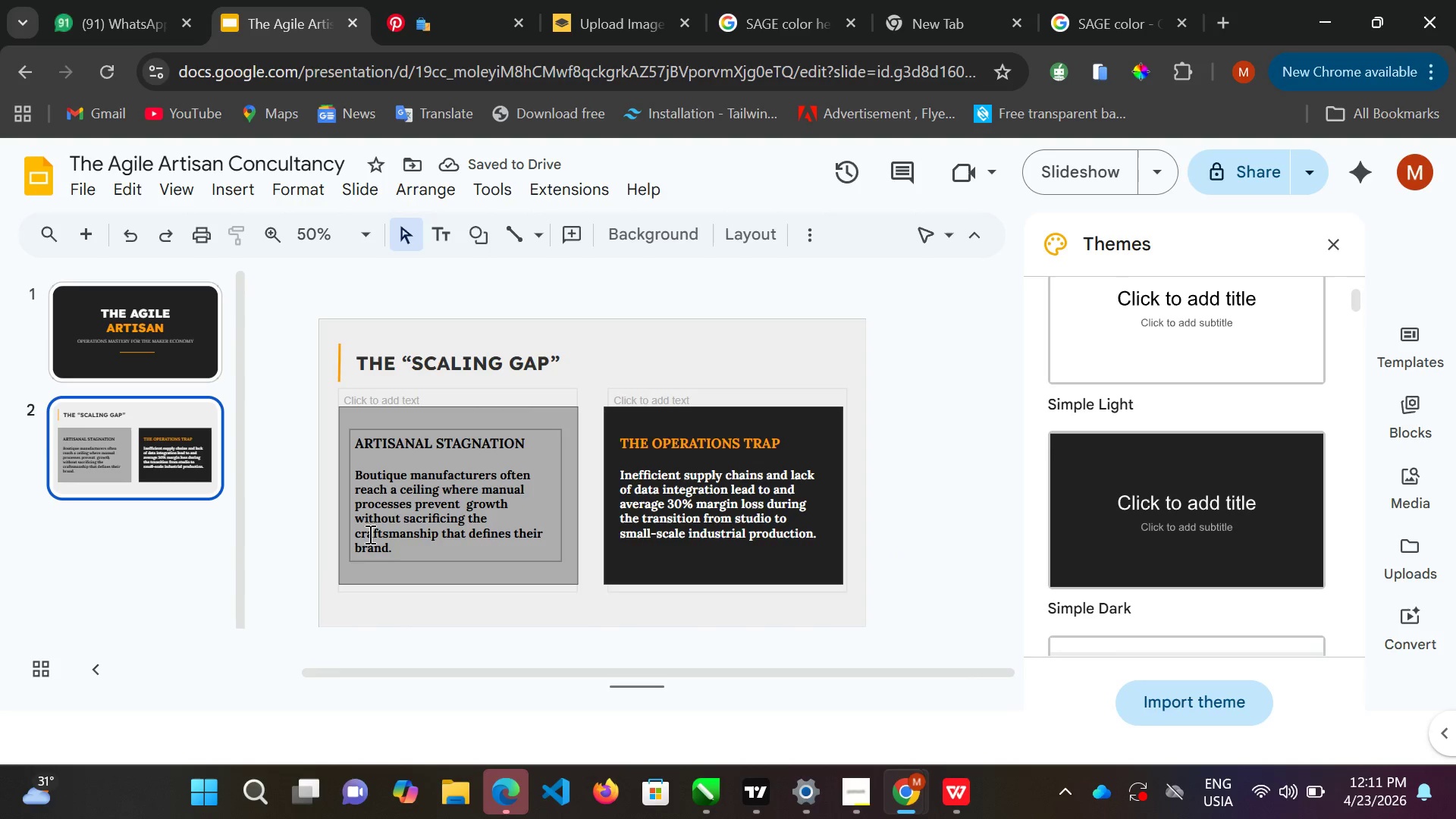 
left_click([354, 535])
 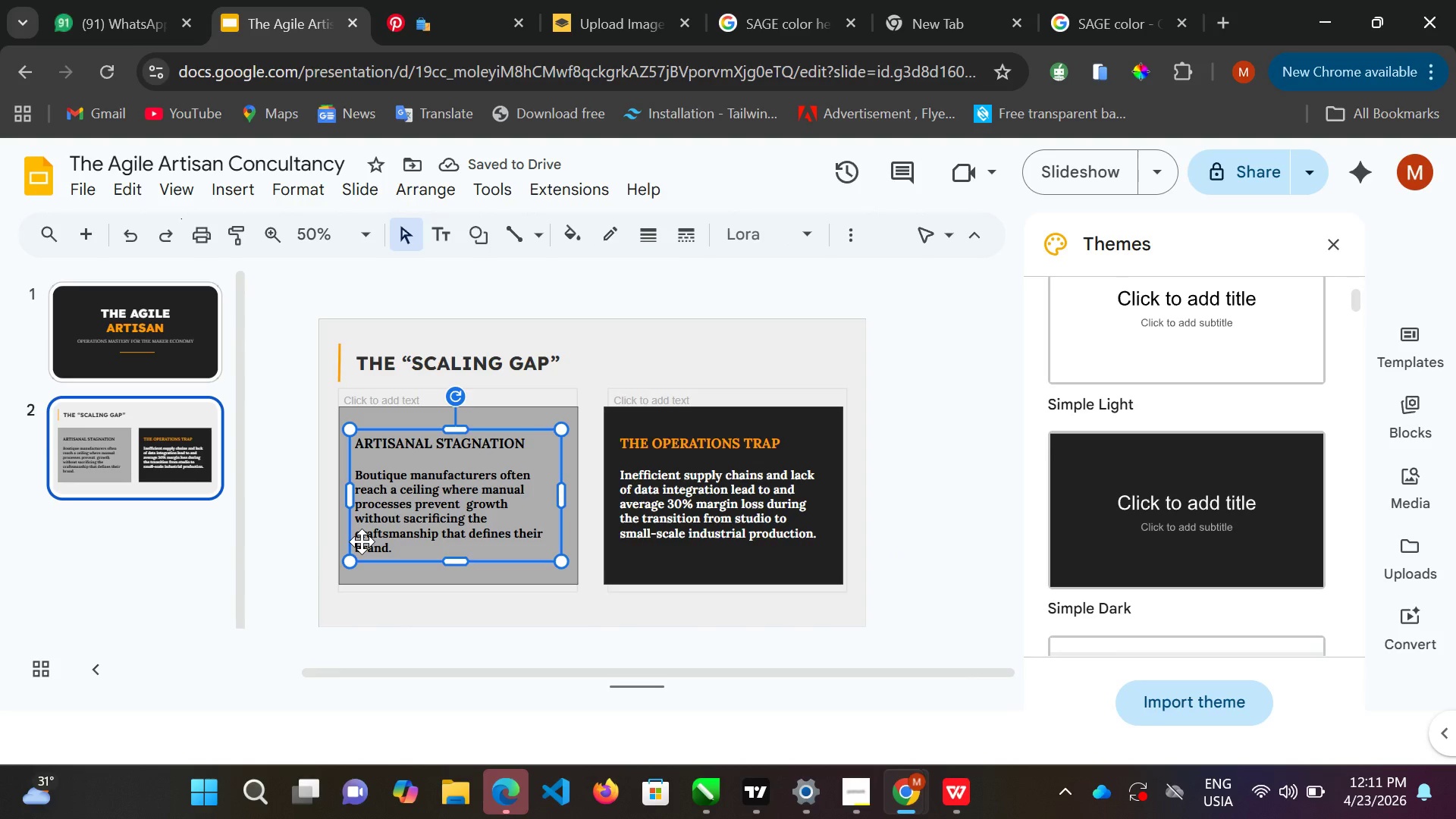 
left_click([362, 541])
 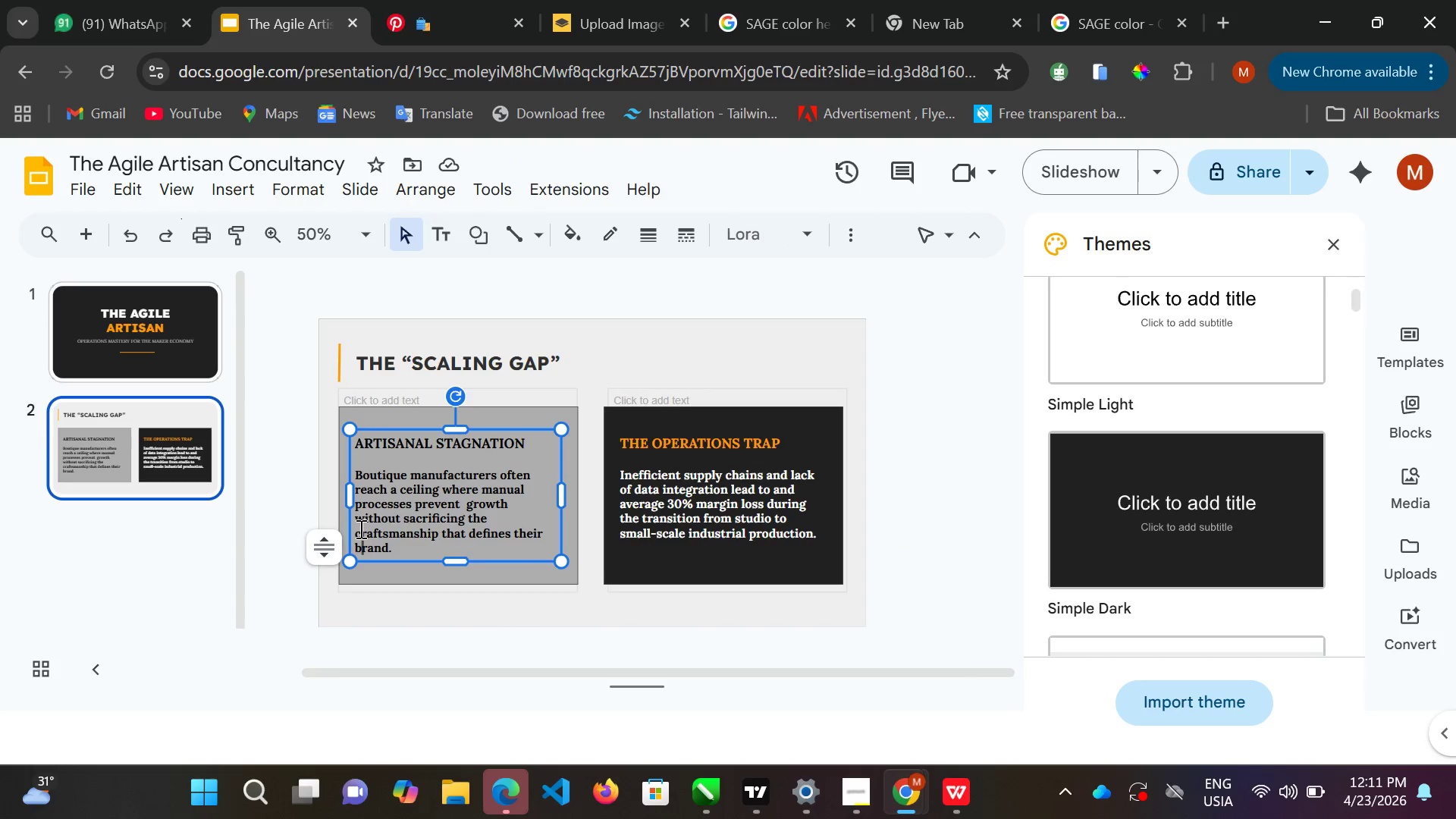 
key(ArrowUp)
 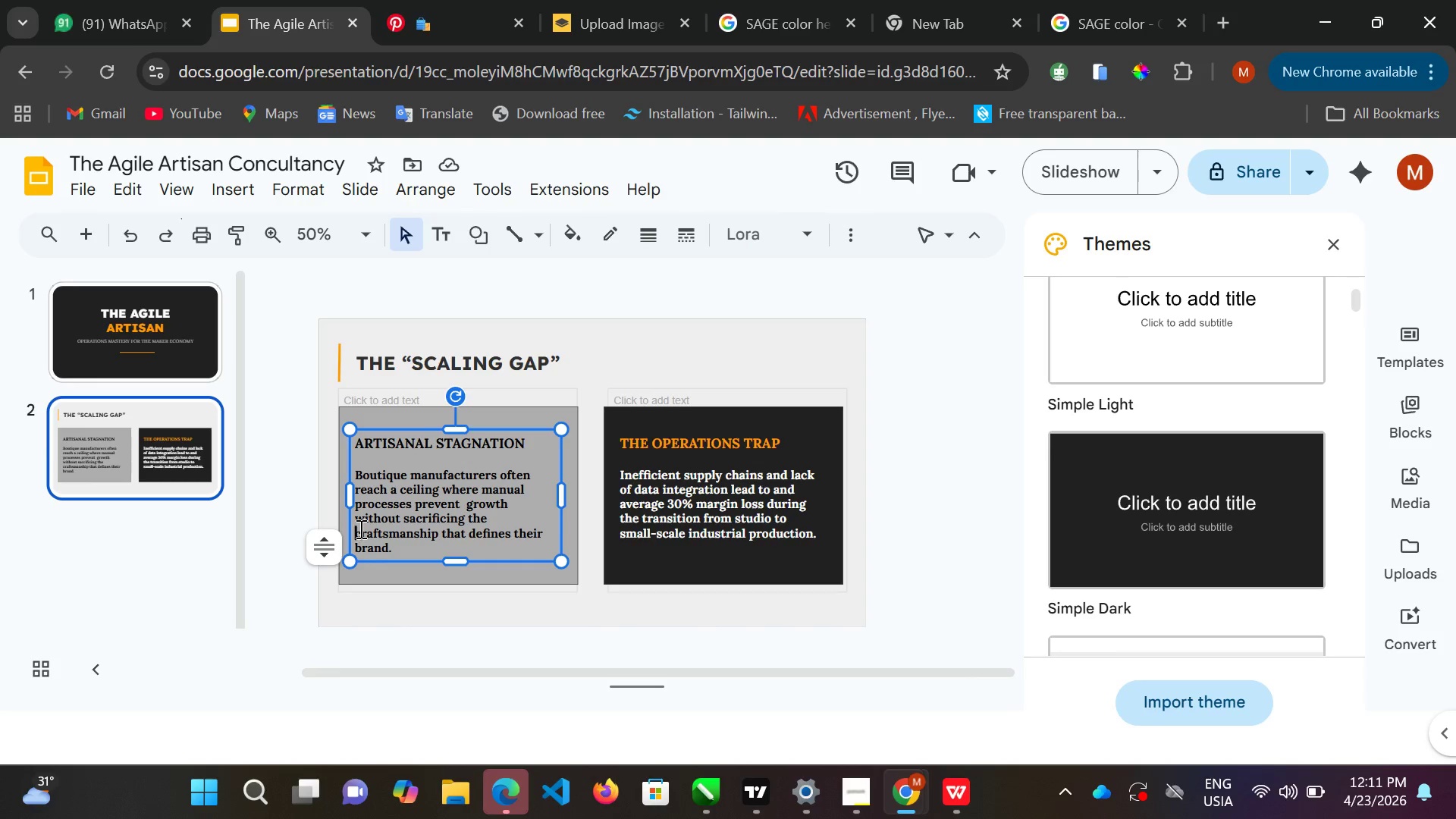 
key(ArrowLeft)
 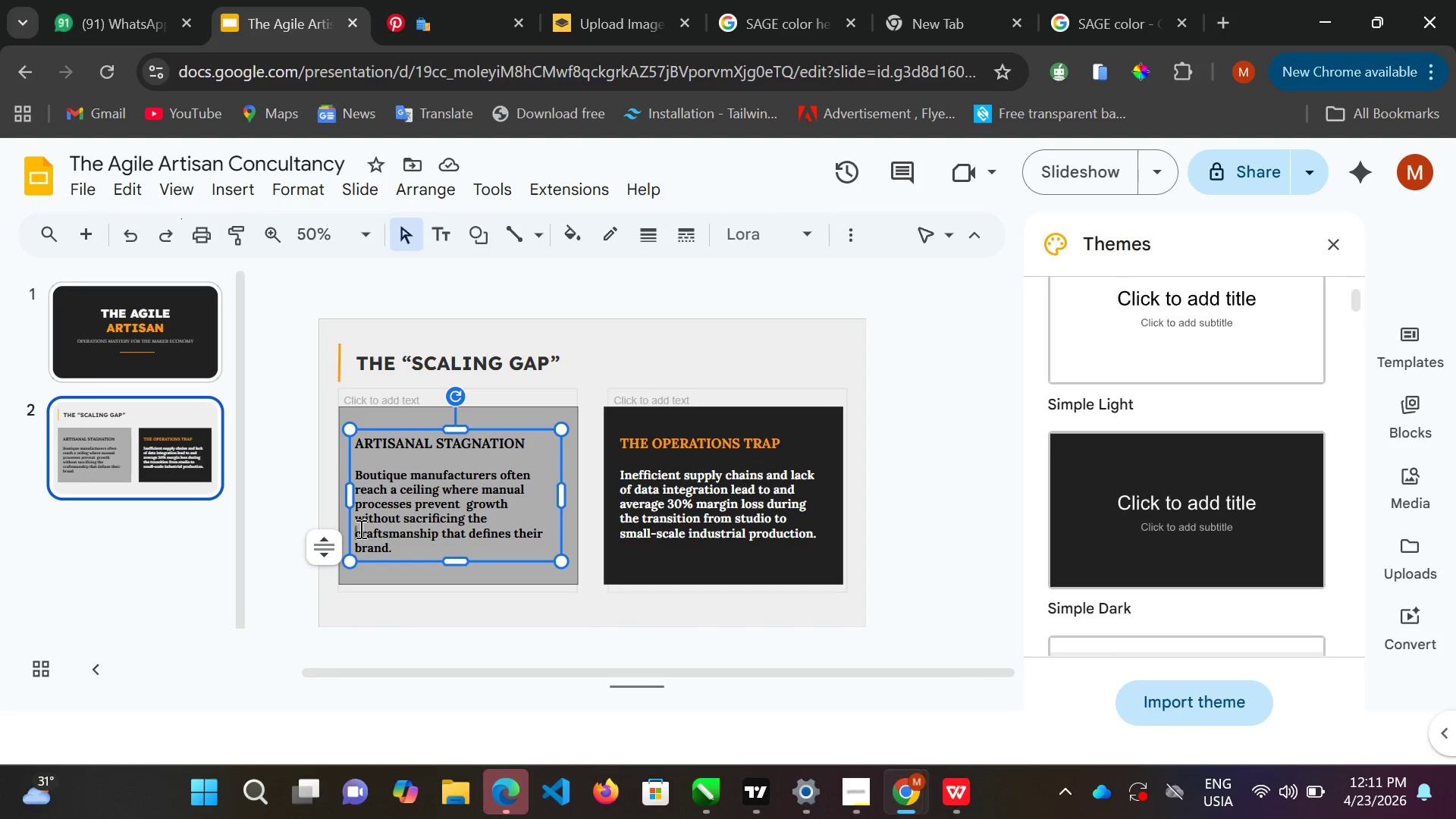 
key(Backspace)
 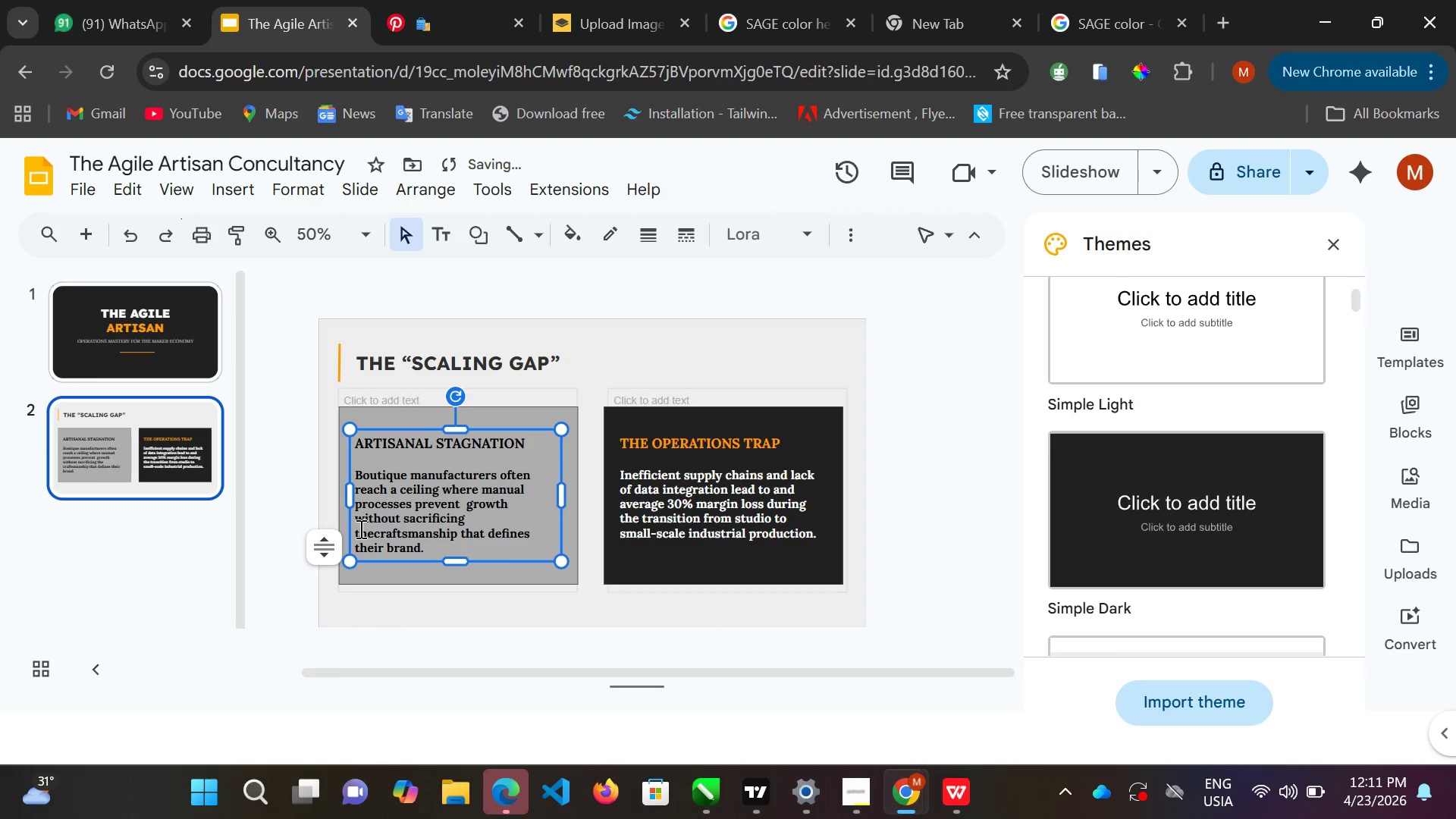 
key(Space)
 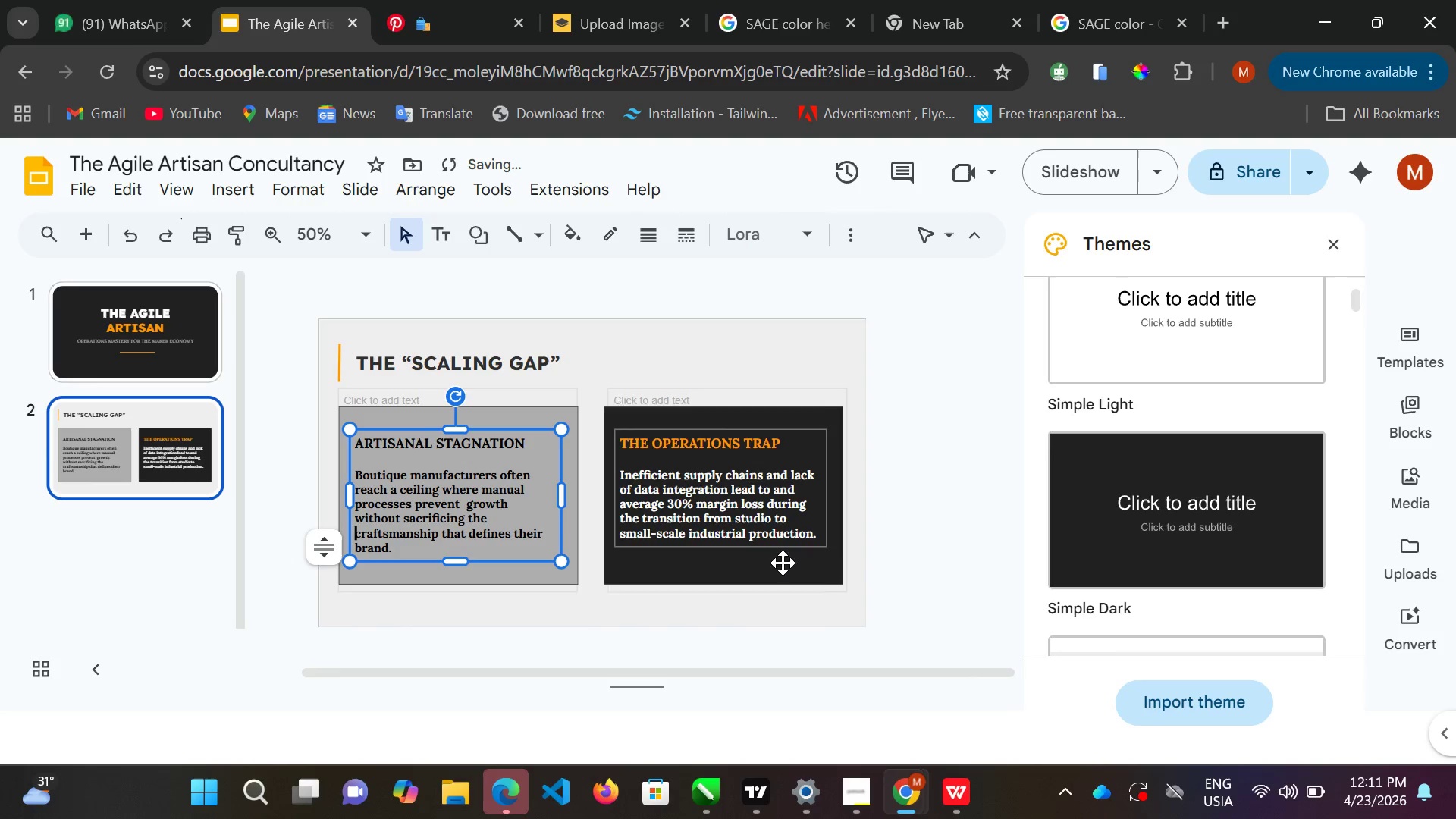 
left_click([890, 511])
 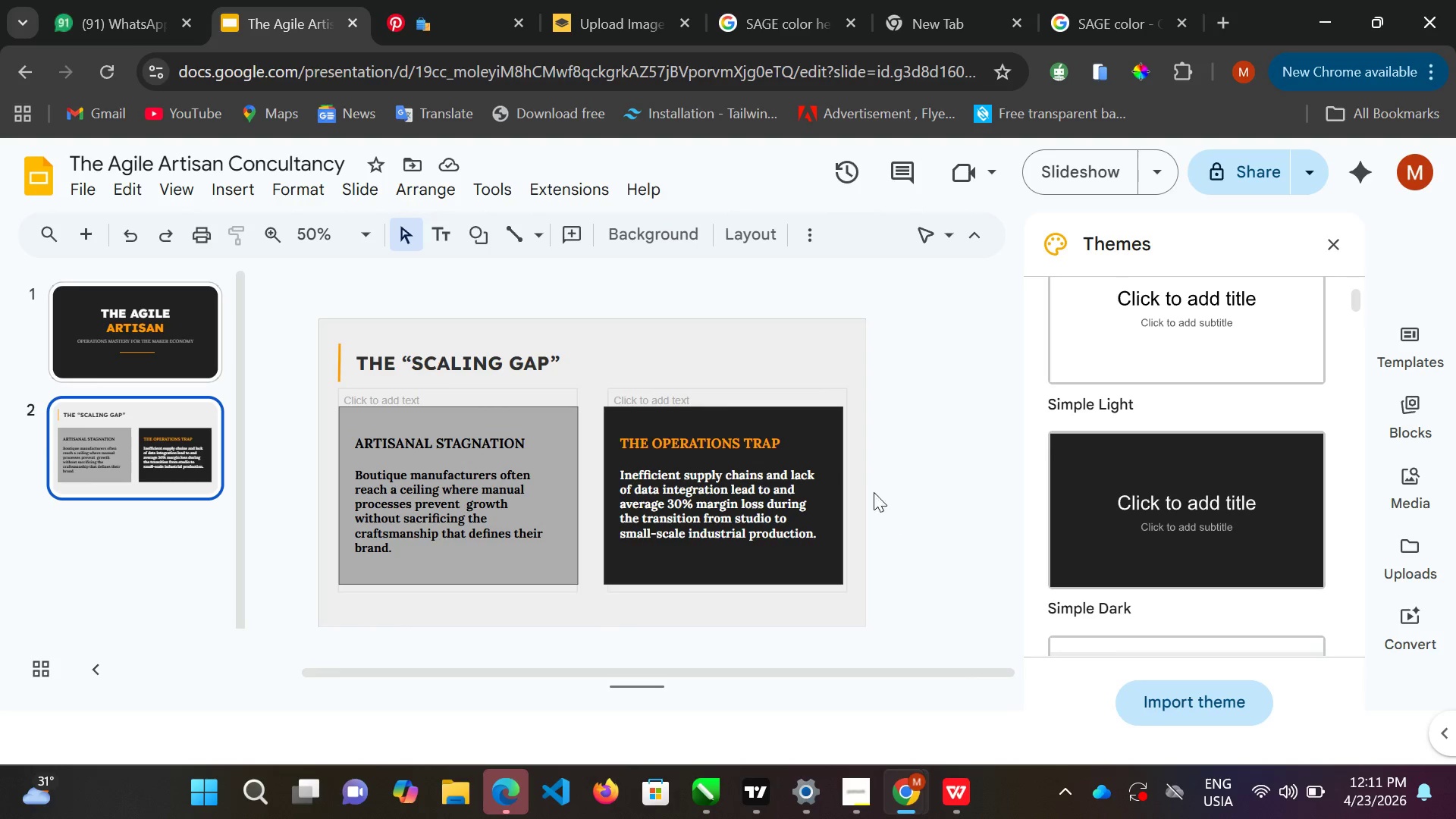 
wait(5.67)
 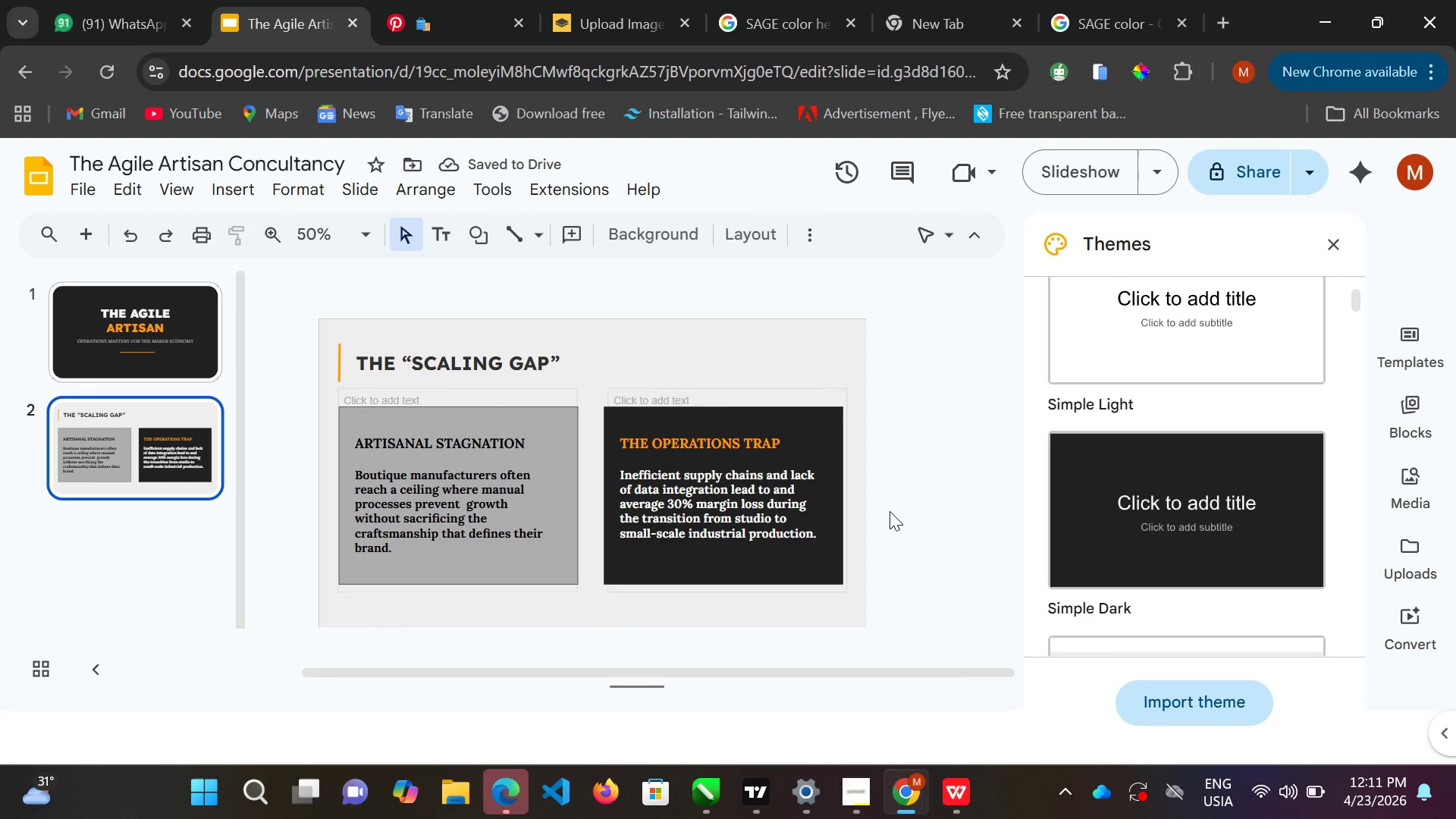 
left_click([1045, 184])
 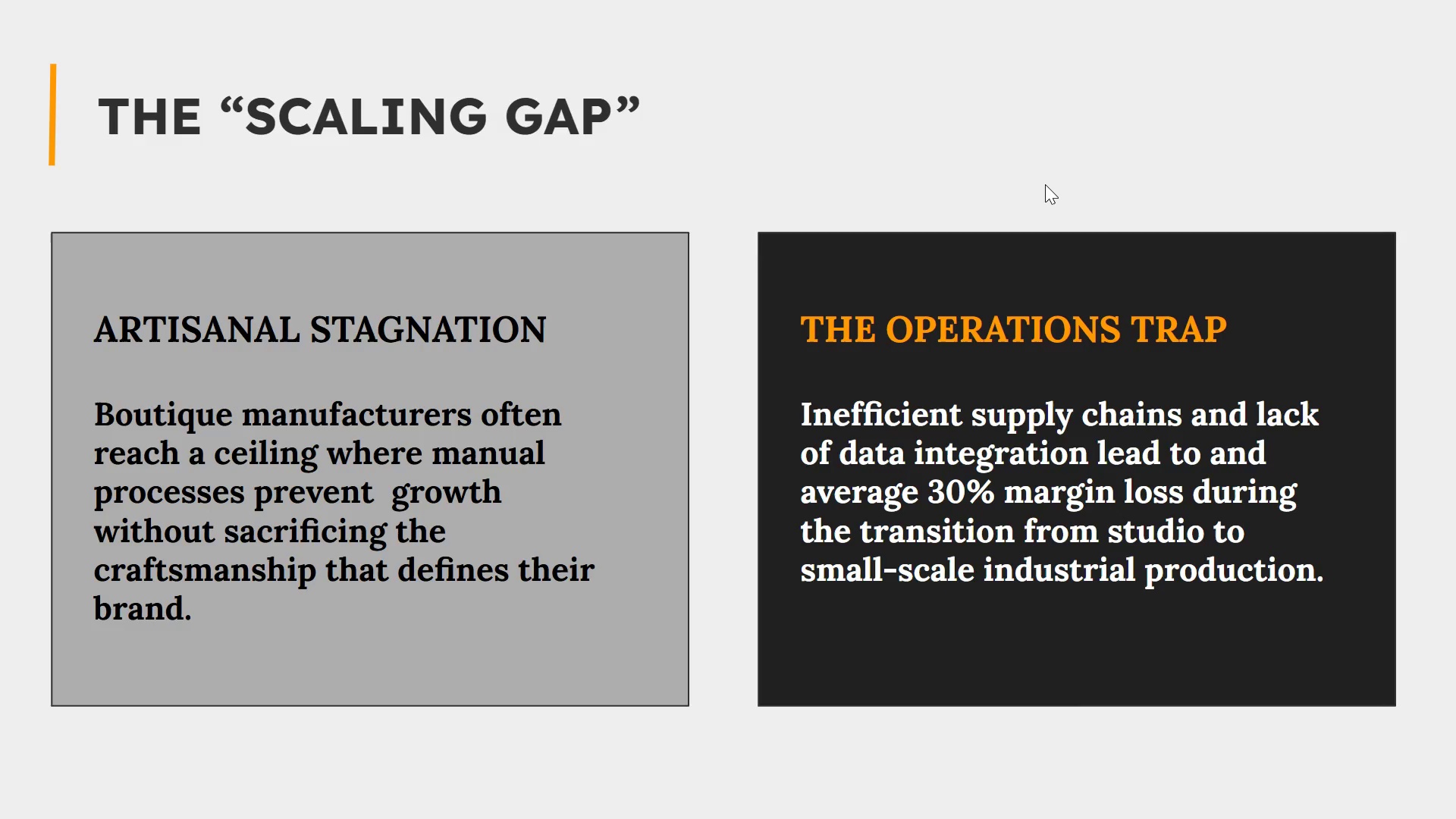 
wait(15.12)
 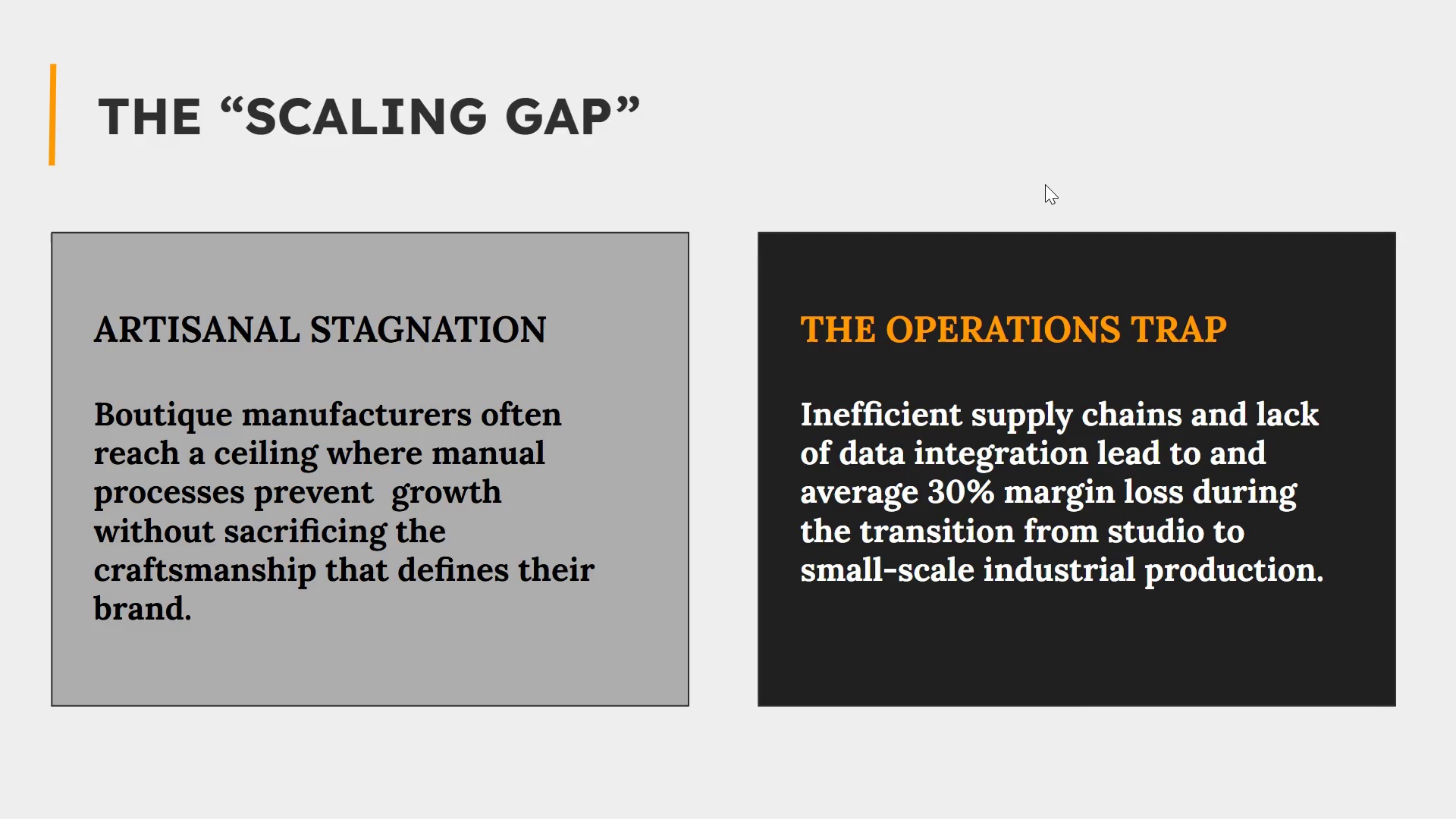 
key(Escape)
 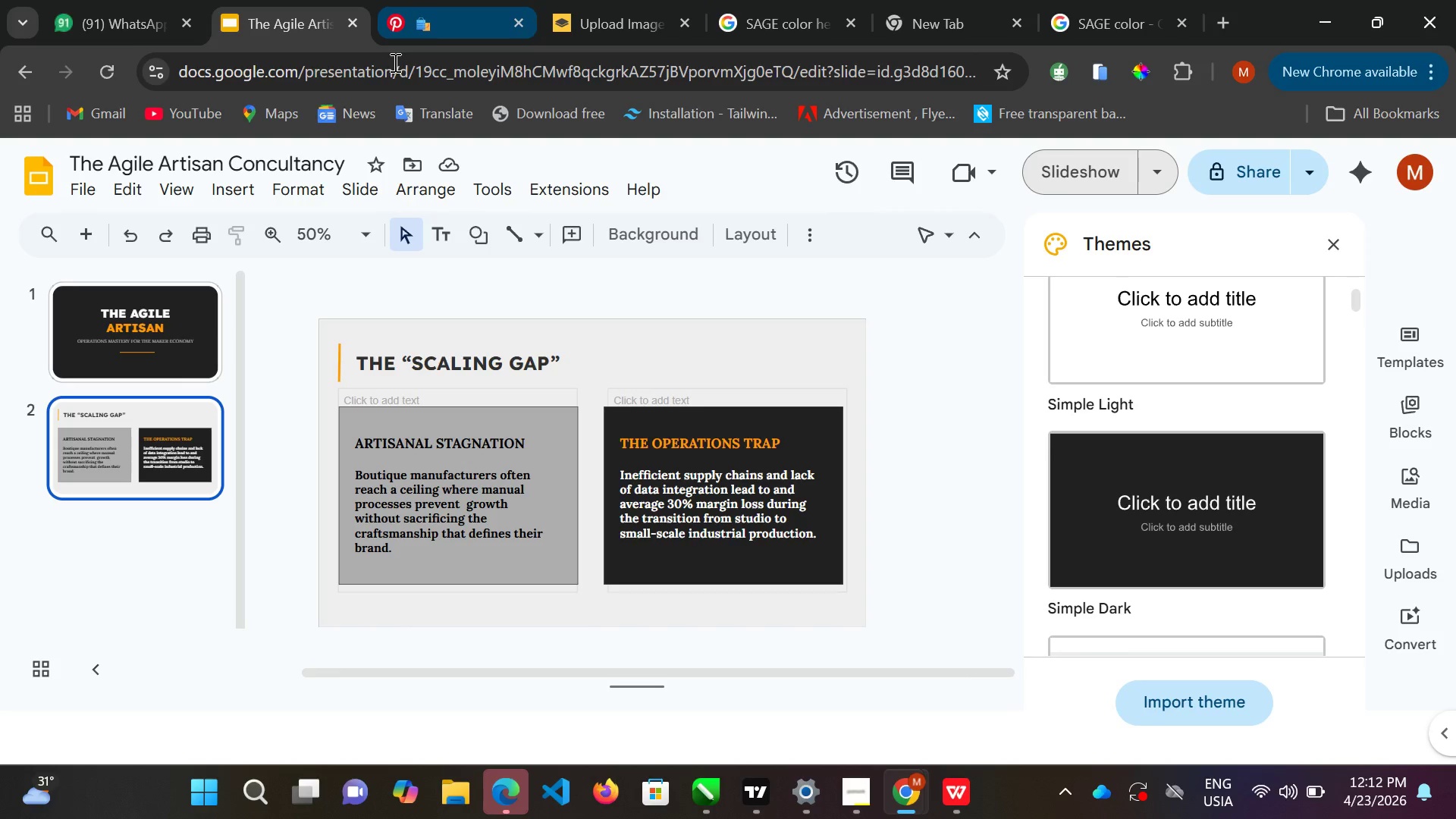 
wait(6.73)
 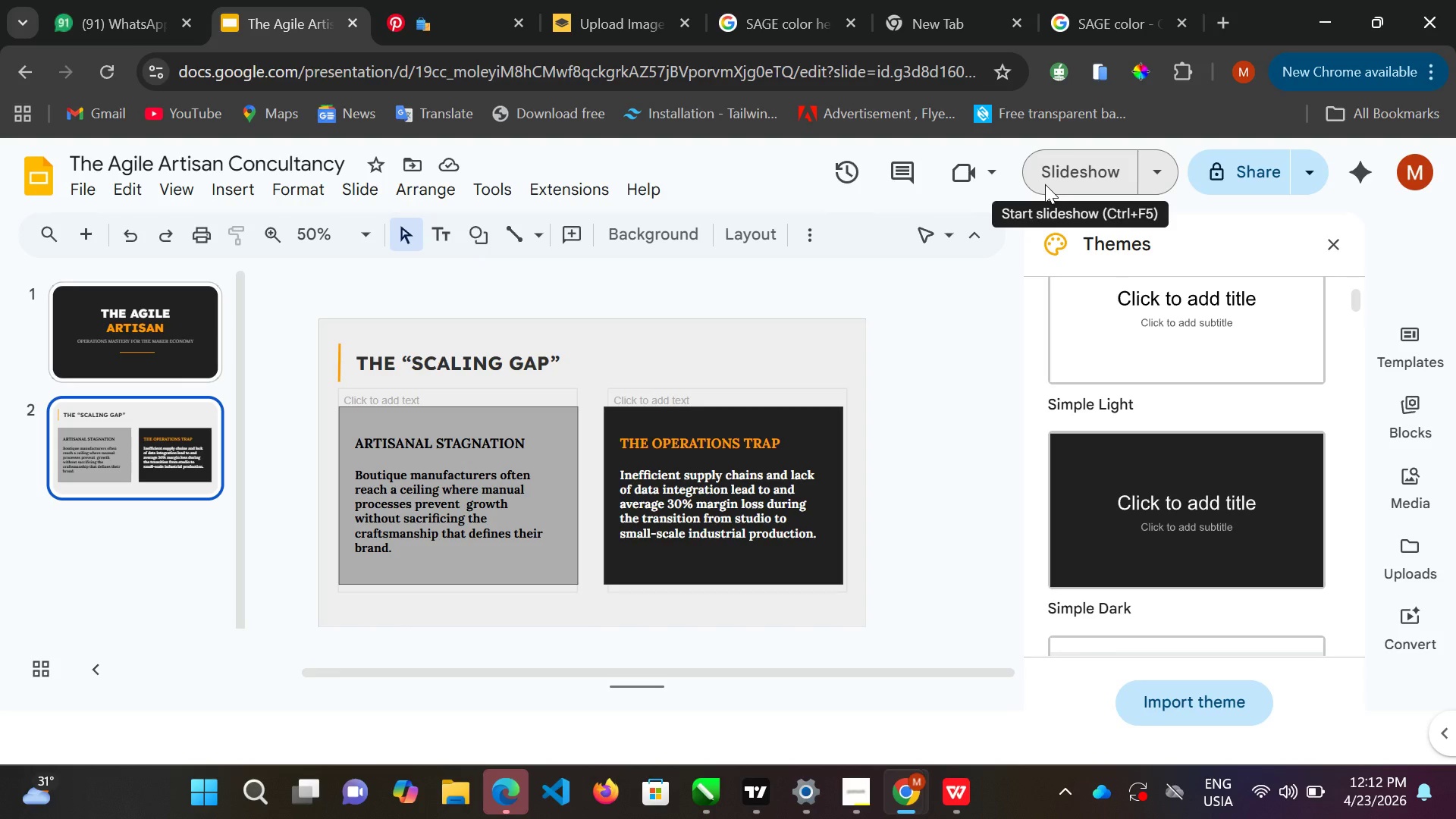 
double_click([454, 234])
 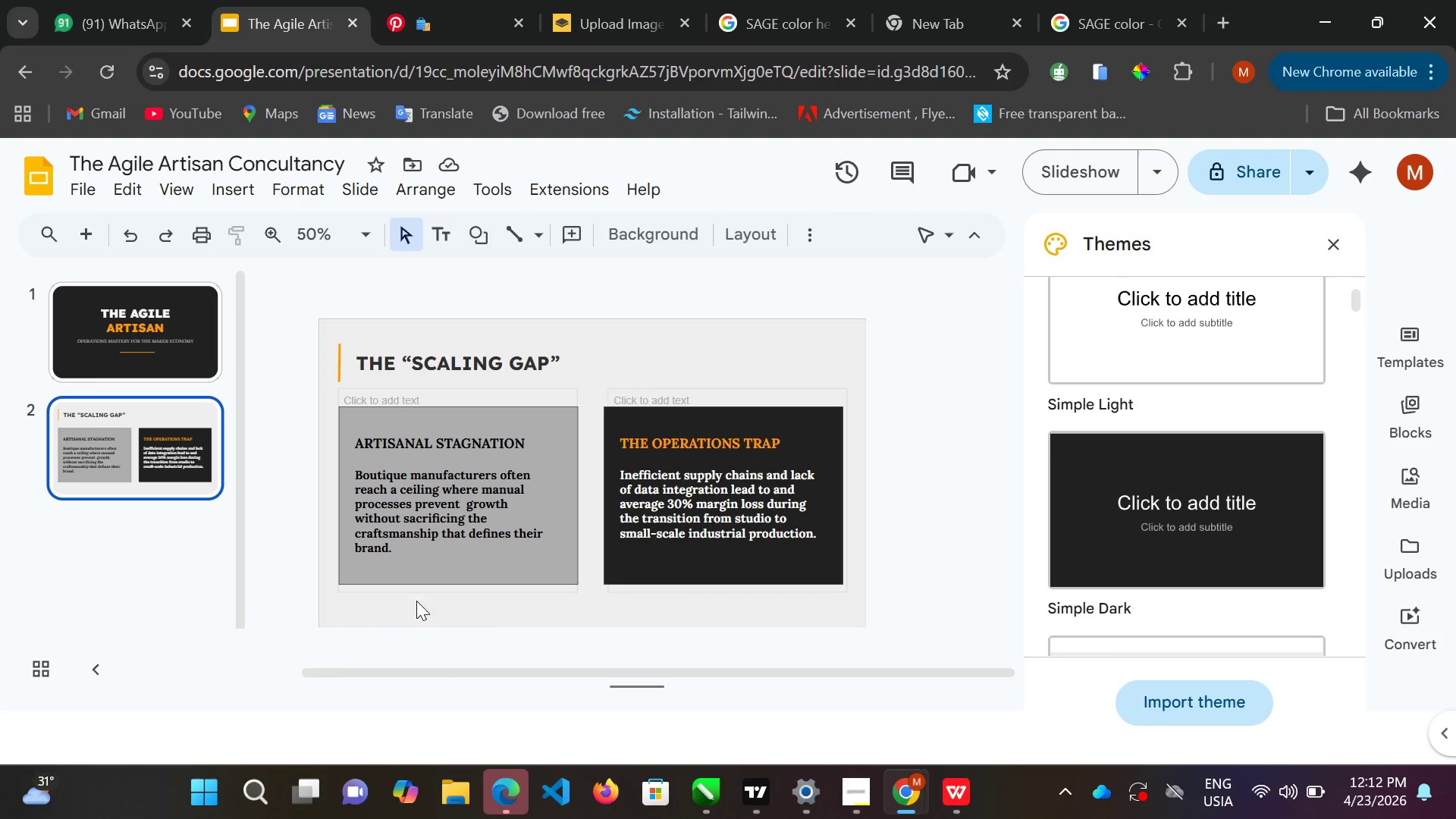 
left_click([419, 607])
 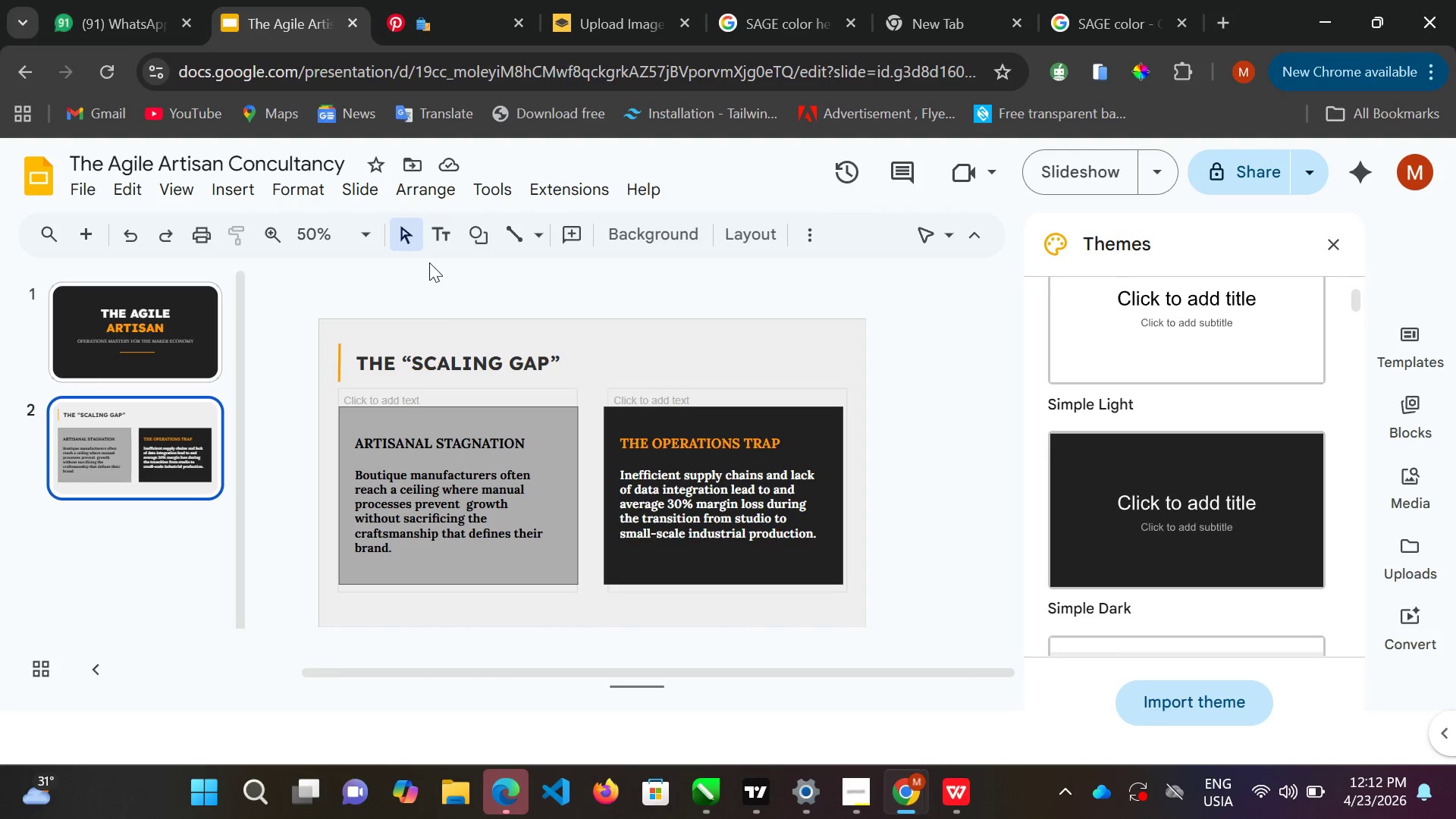 
left_click([435, 231])
 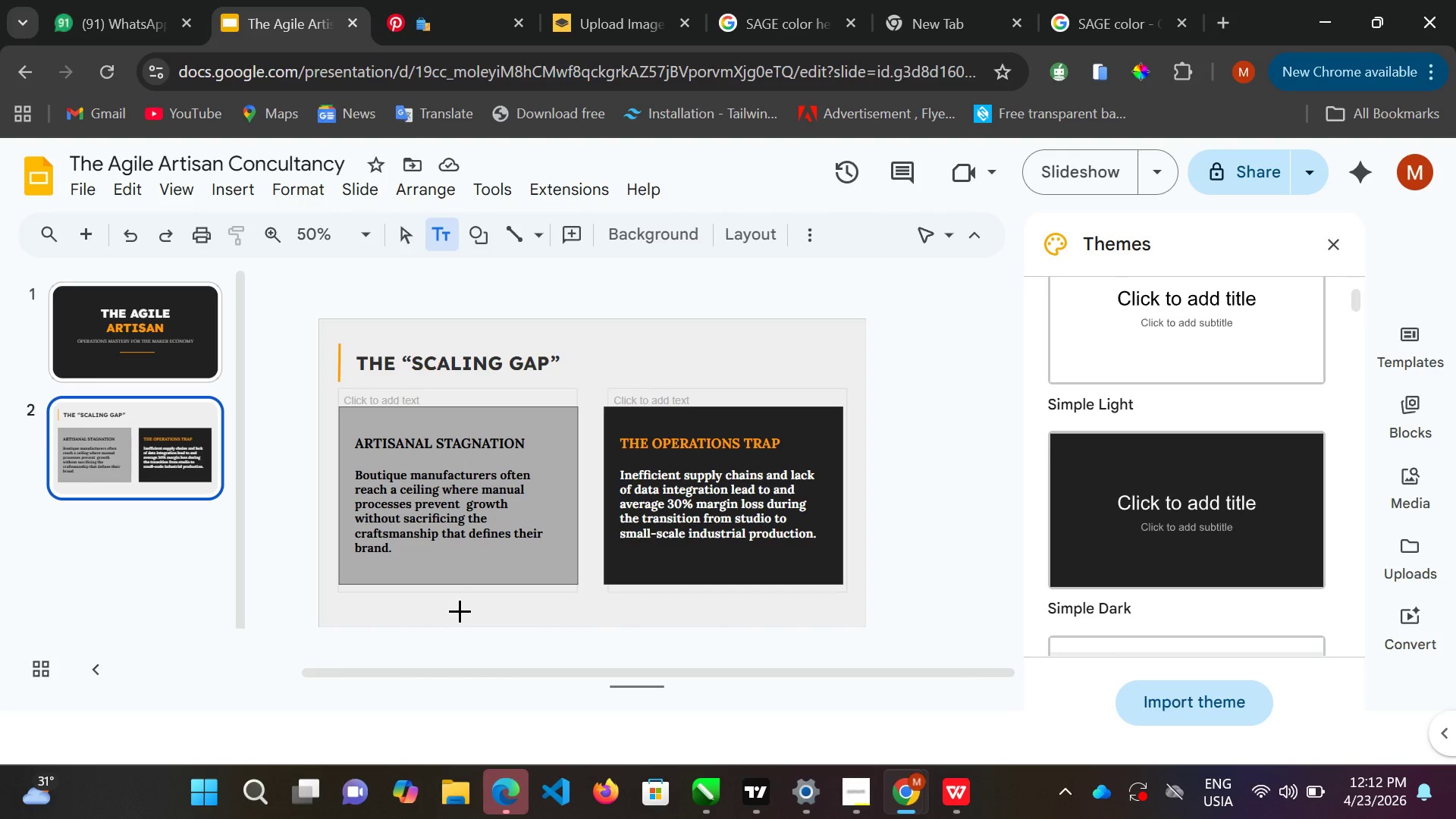 
double_click([460, 610])
 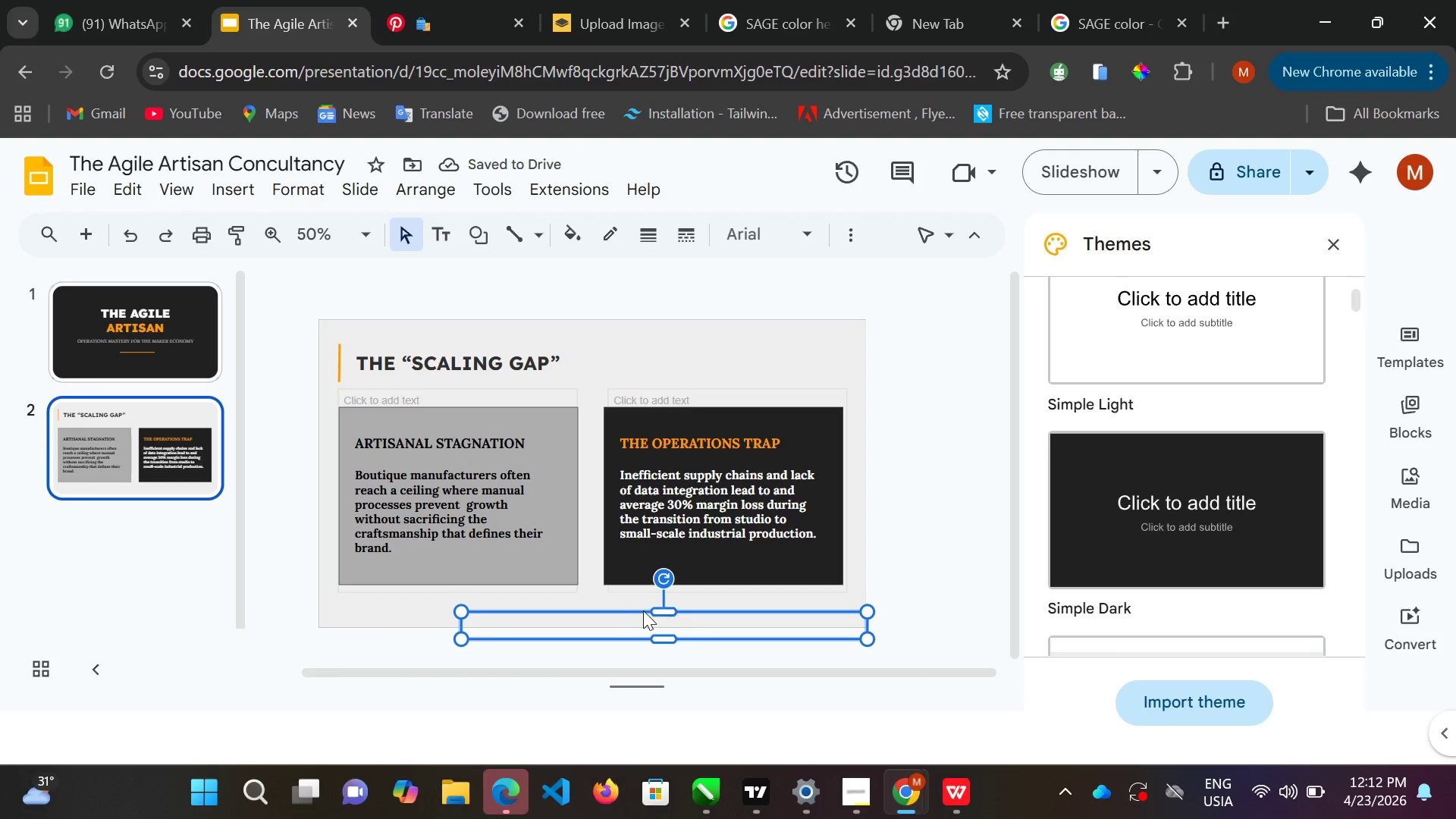 
left_click([661, 608])
 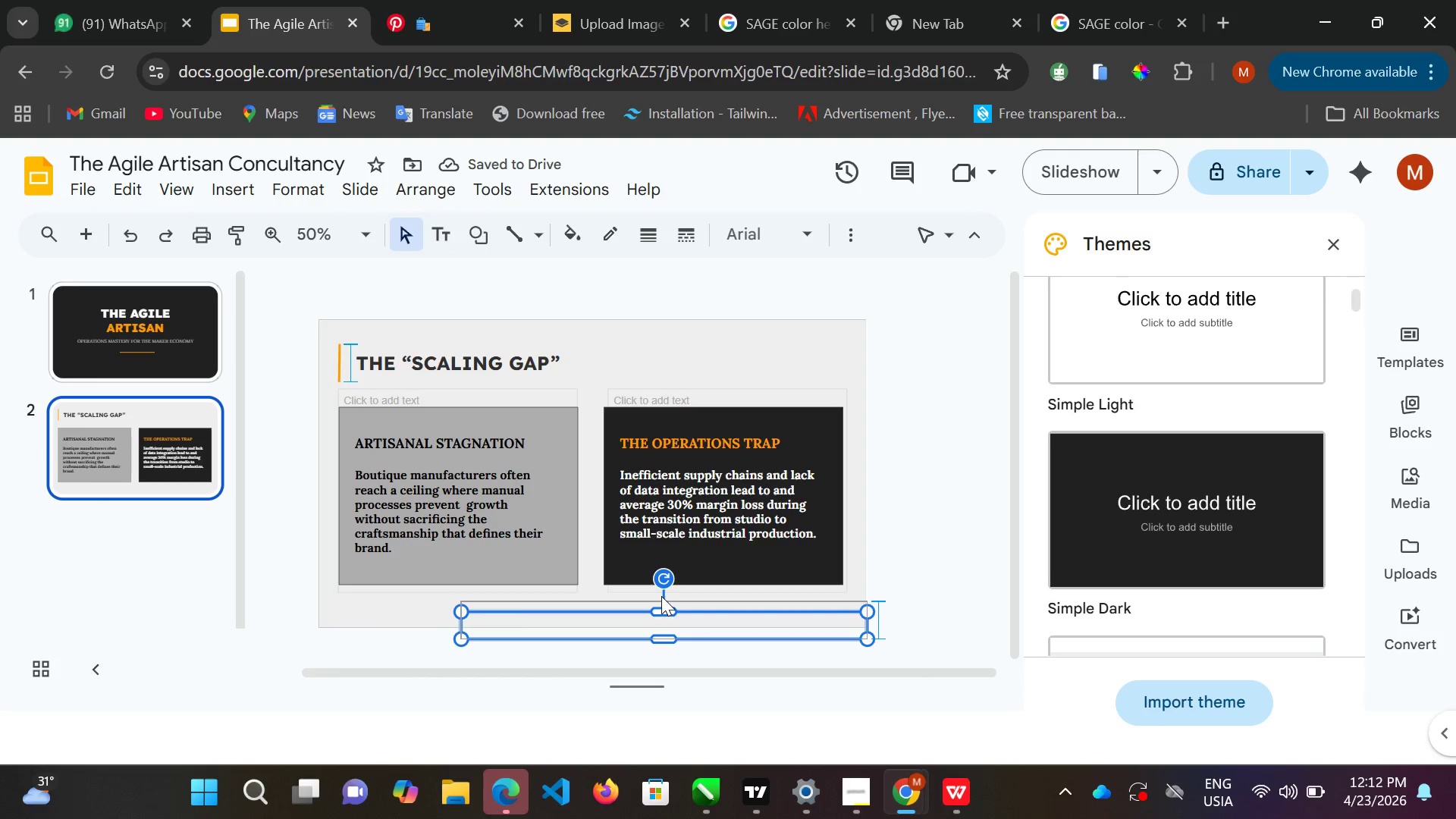 
left_click_drag(start_coordinate=[661, 608], to_coordinate=[661, 596])
 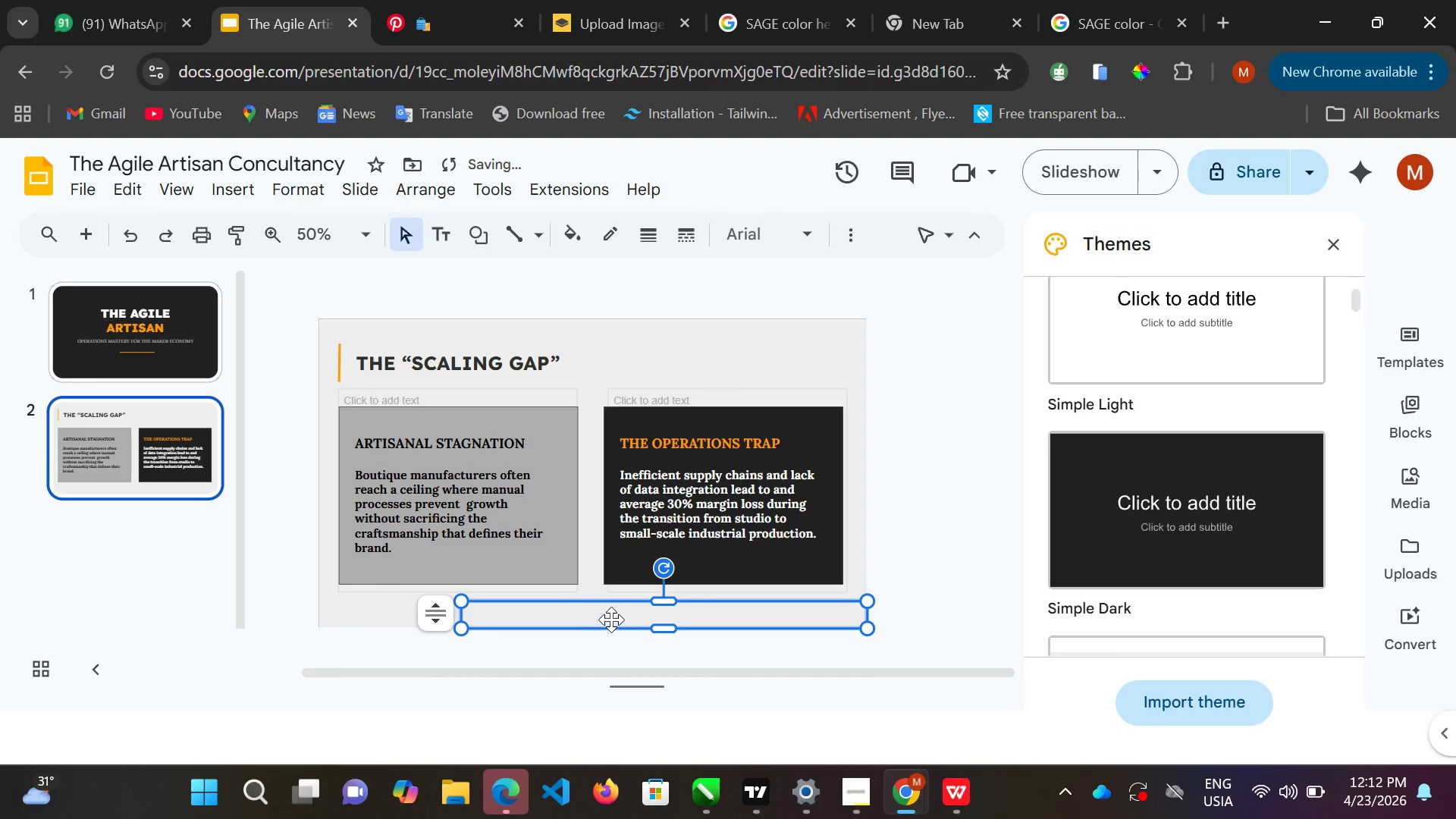 
left_click([611, 620])
 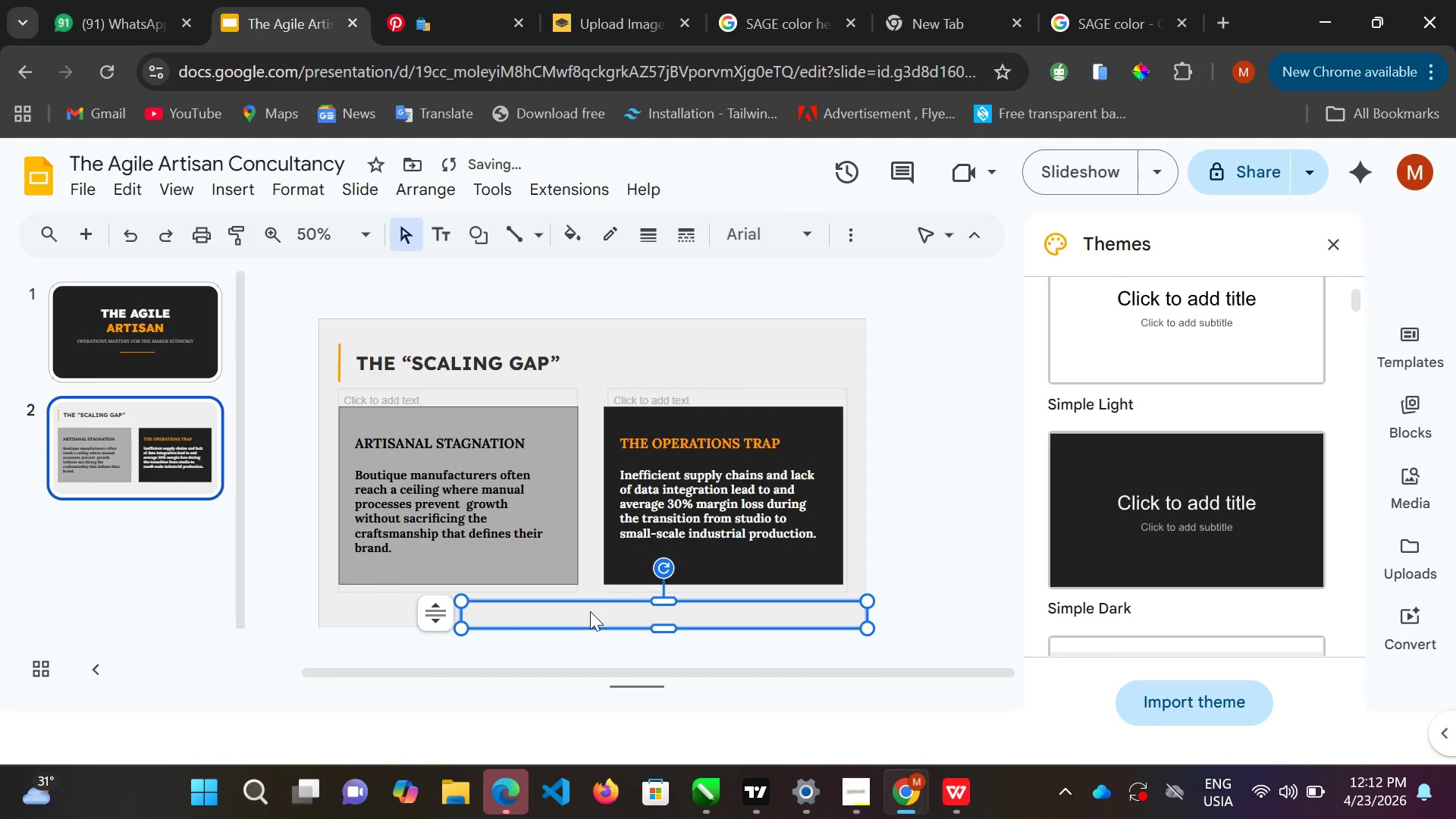 
double_click([590, 611])
 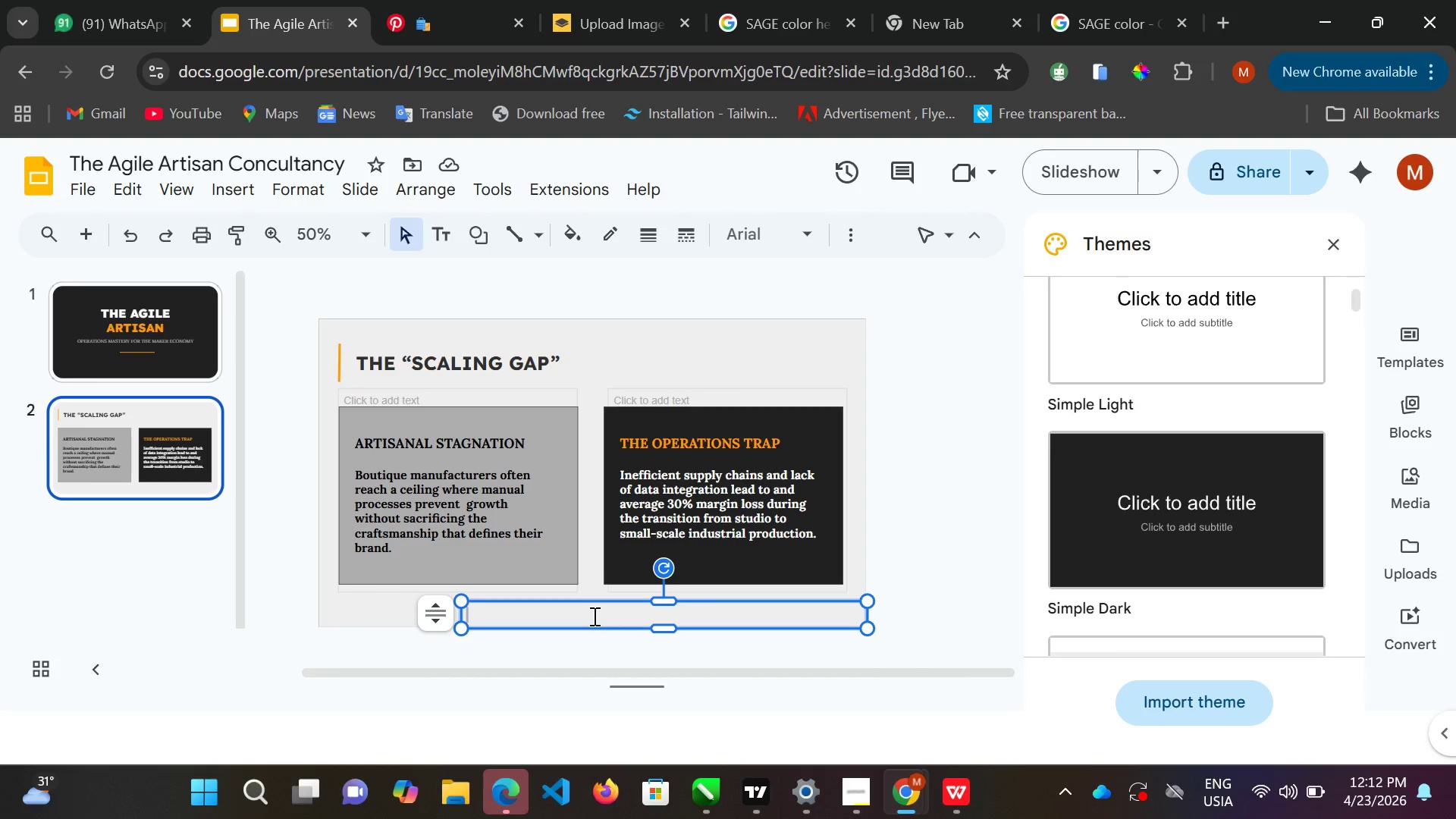 
wait(7.11)
 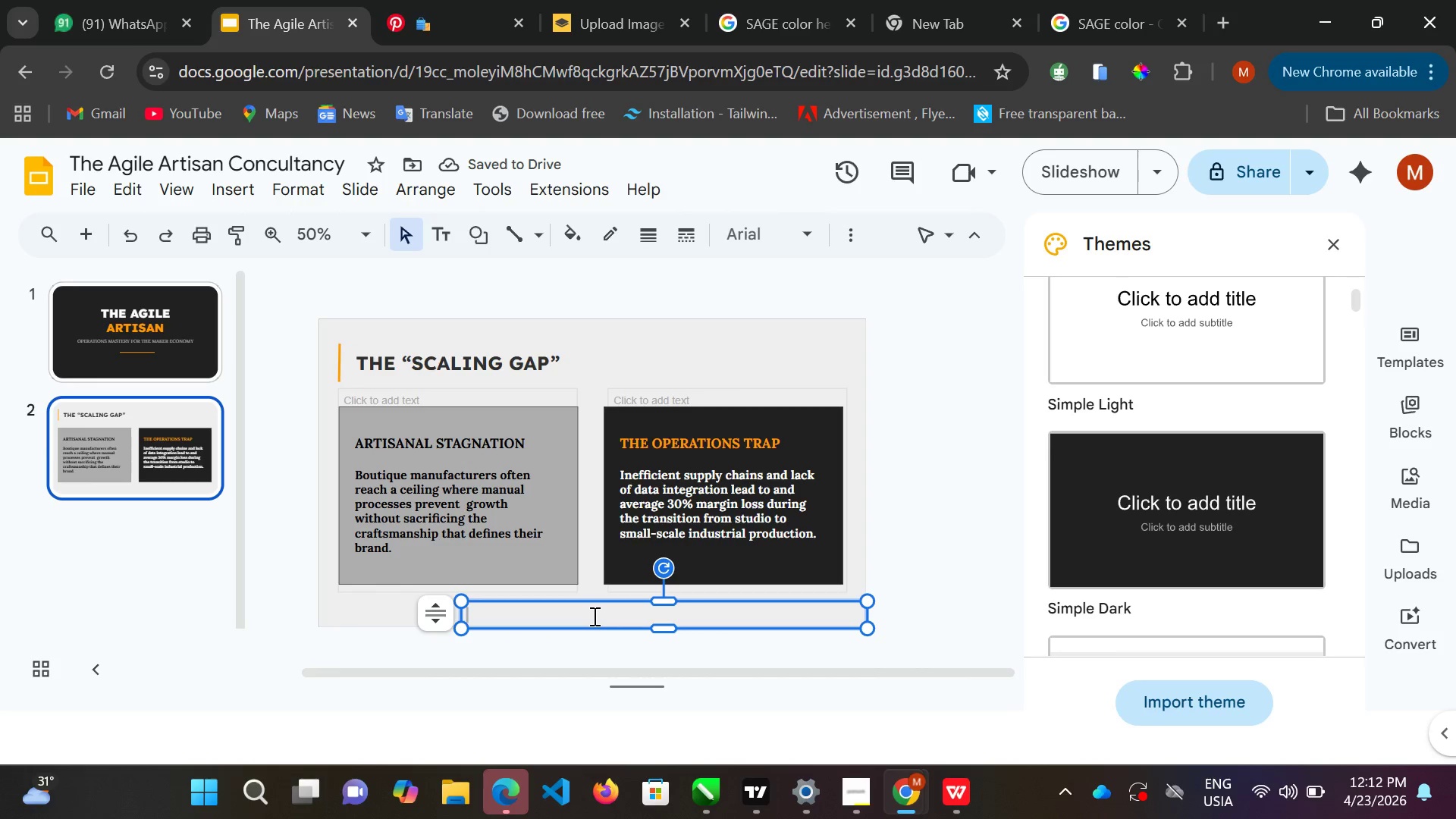 
type(The problem isn't the craft; it;)
key(Backspace)
type('s the ma)
key(Backspace)
key(Backspace)
type(engine driving it.a)
 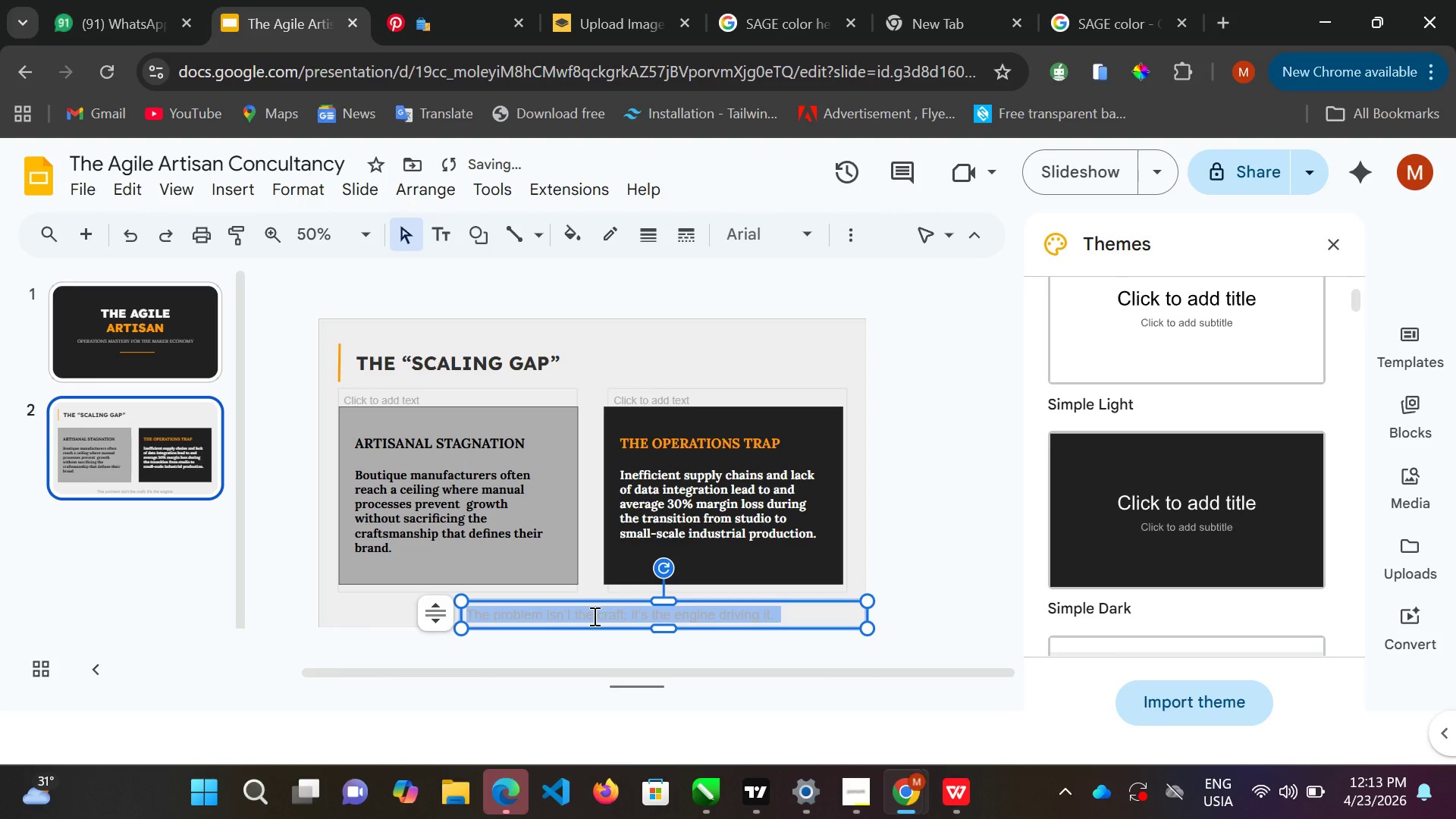 
hold_key(key=ControlLeft, duration=0.39)
 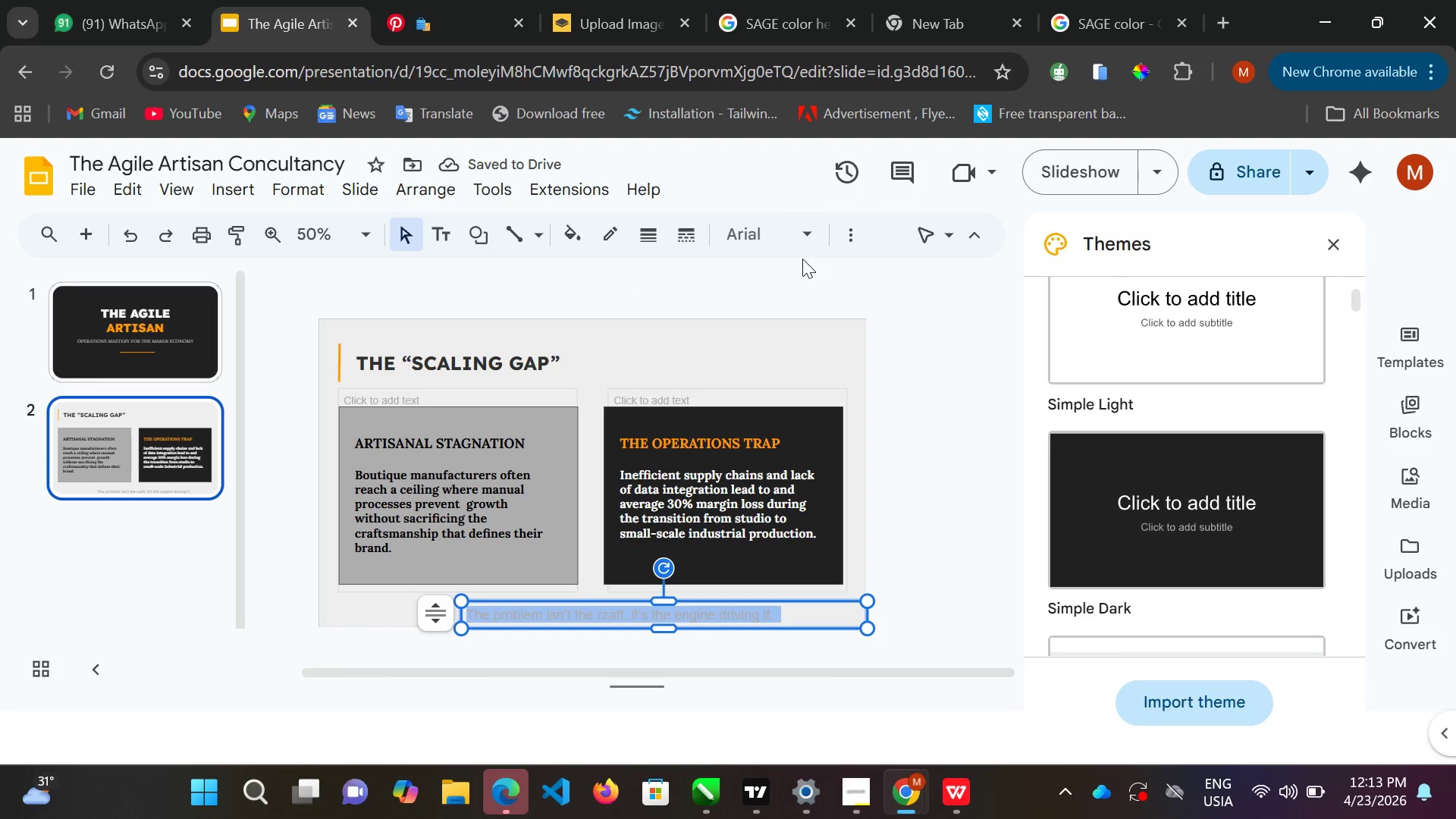 
left_click([842, 240])
 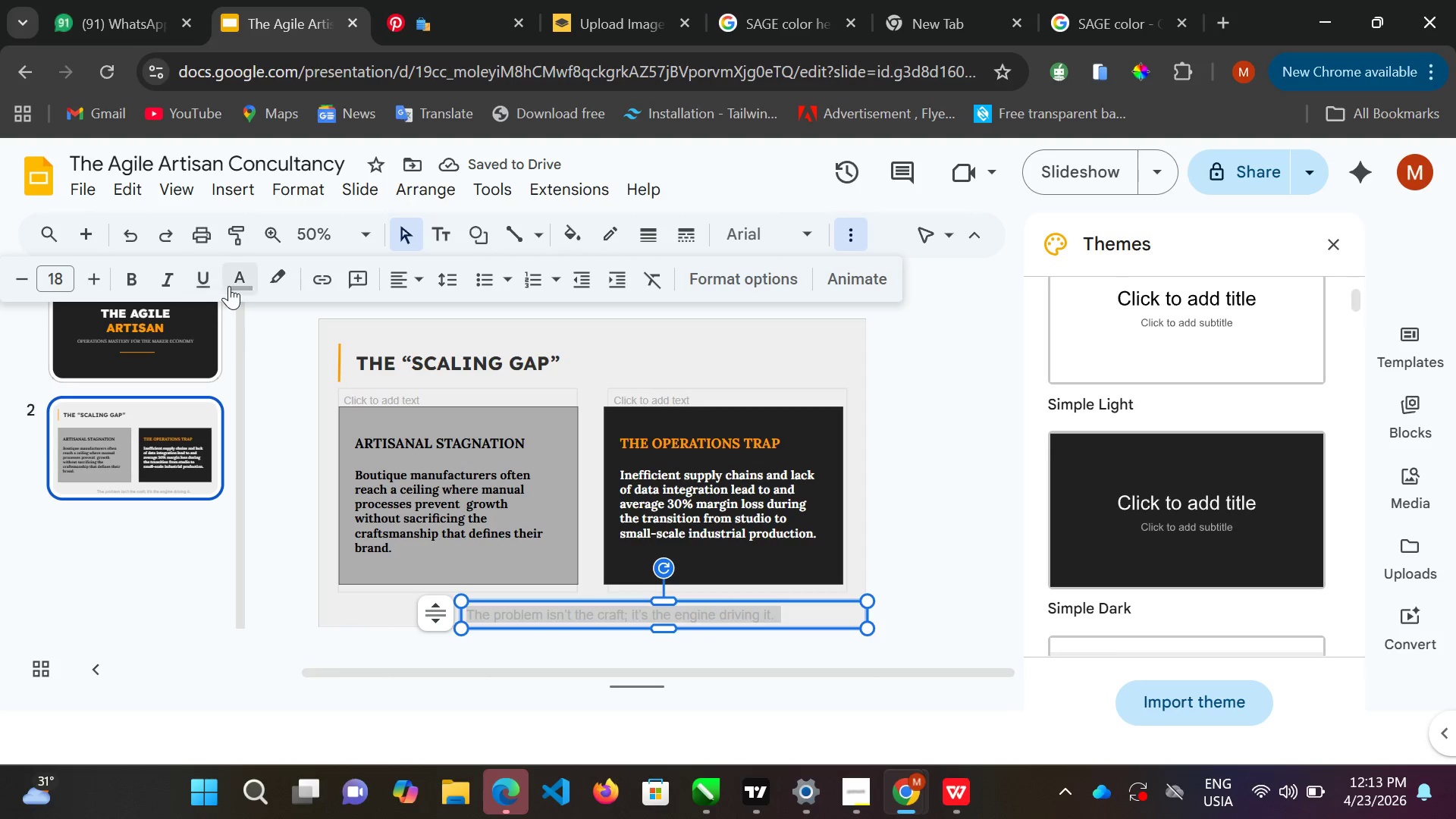 
double_click([243, 281])
 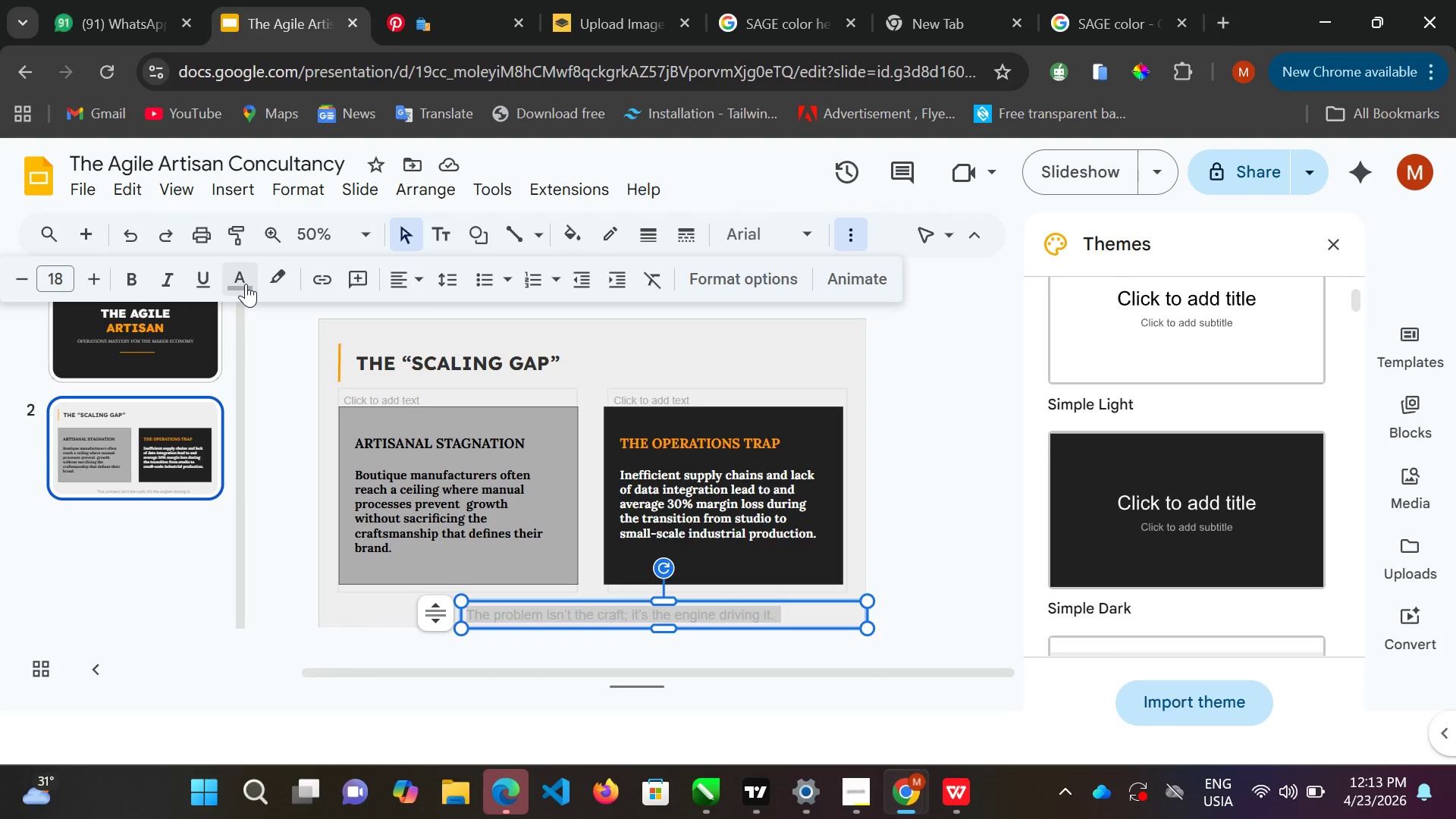 
left_click([246, 284])
 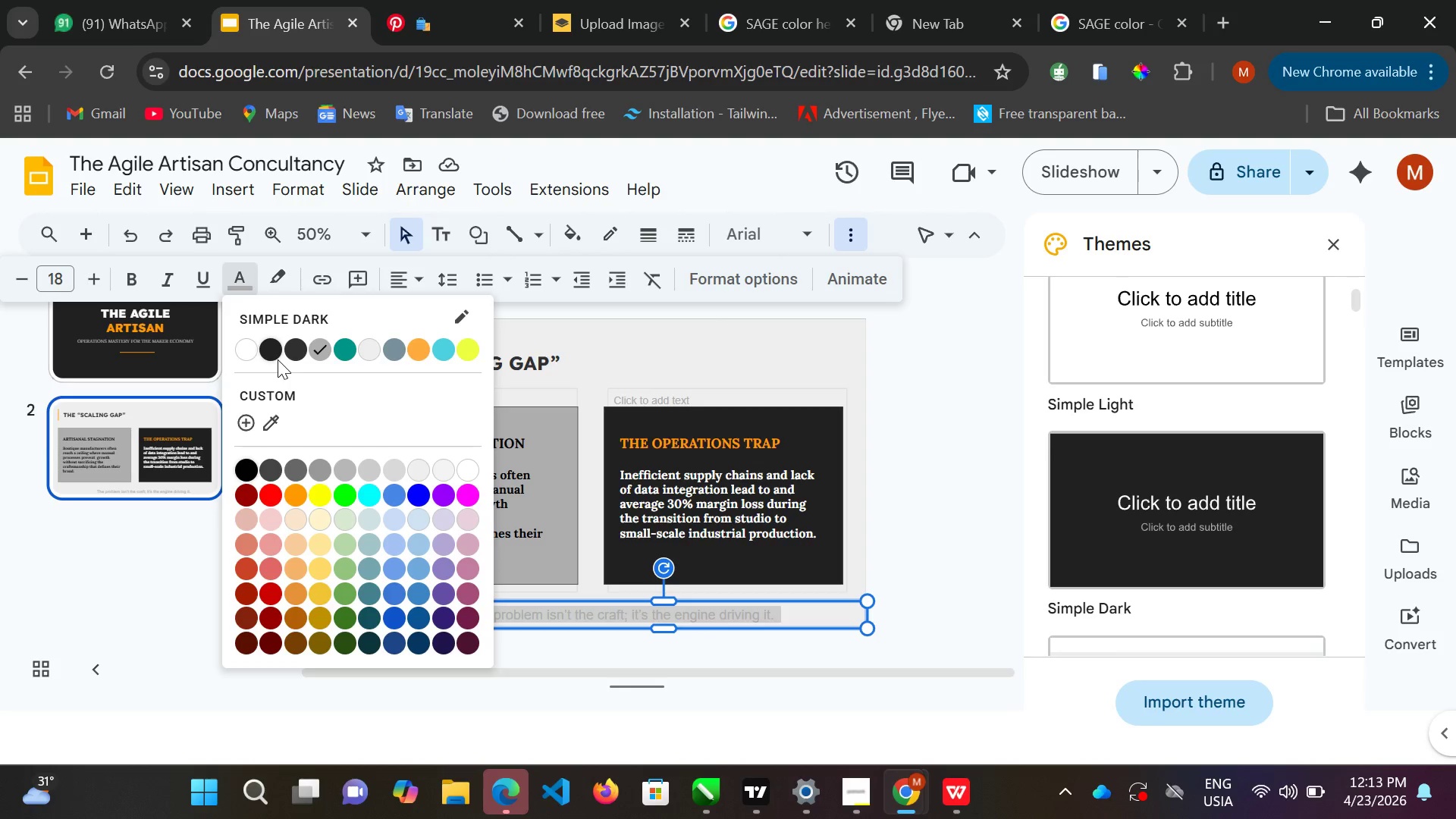 
left_click([278, 359])
 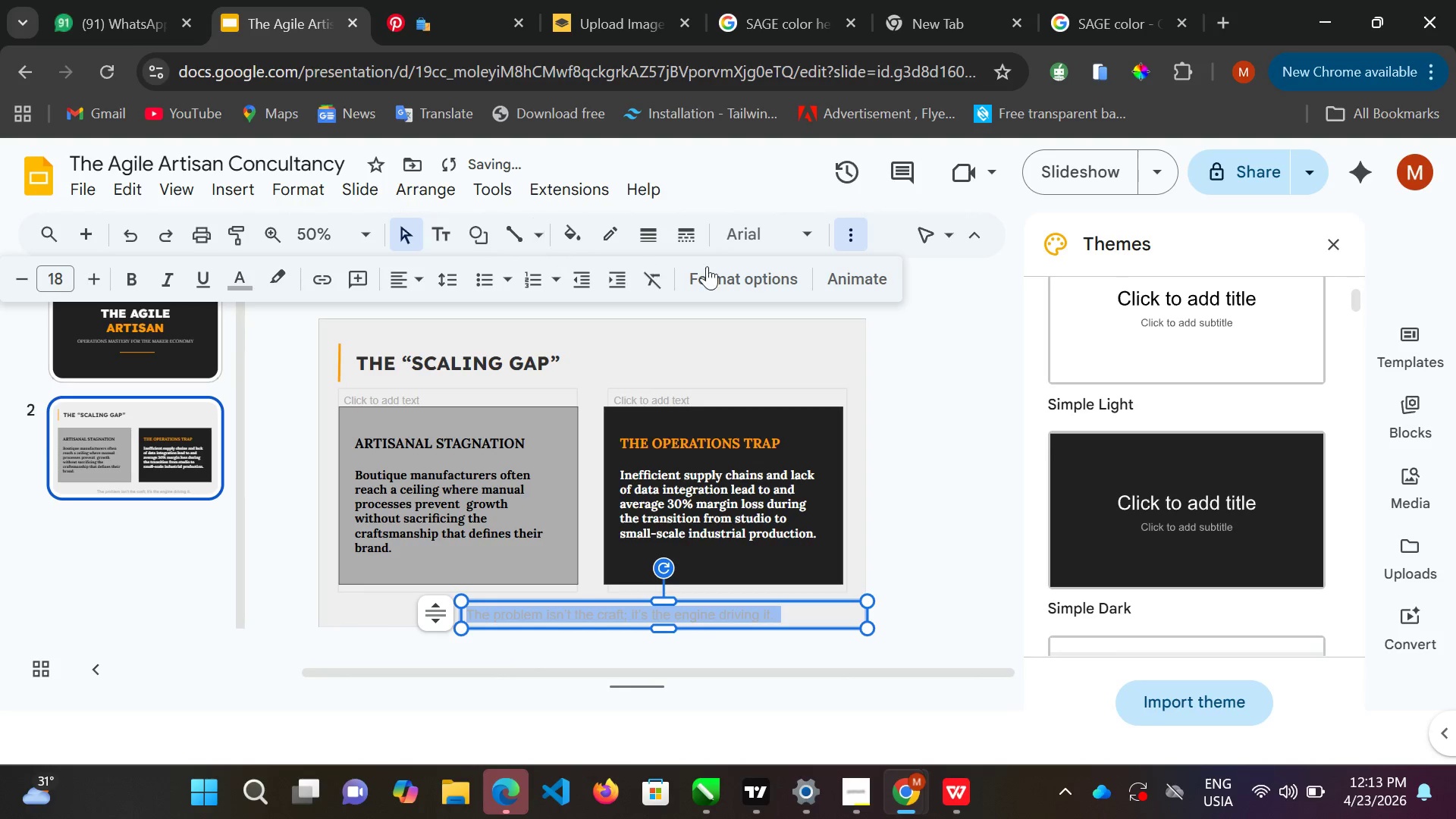 
left_click([803, 230])
 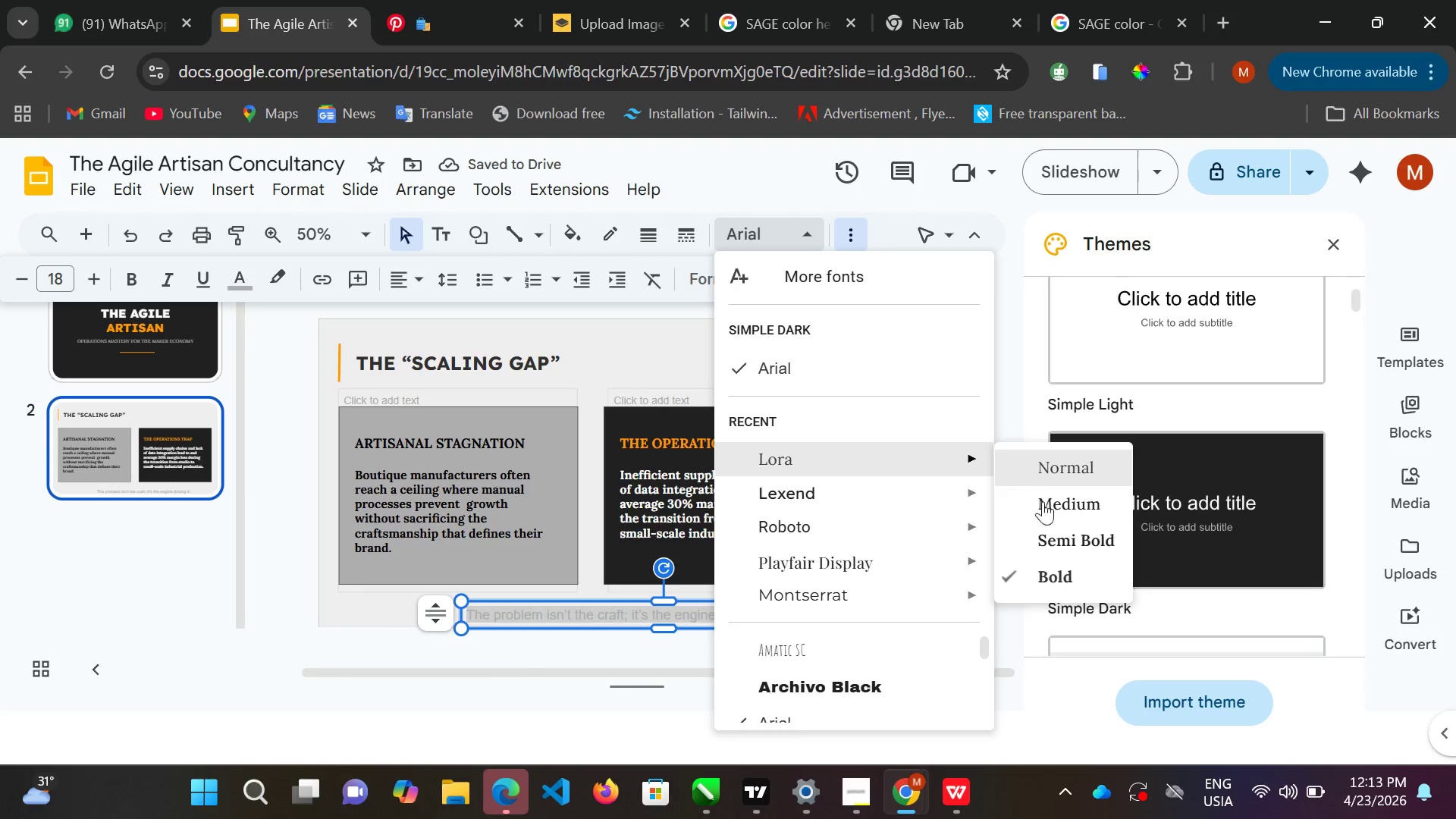 
left_click([1068, 538])
 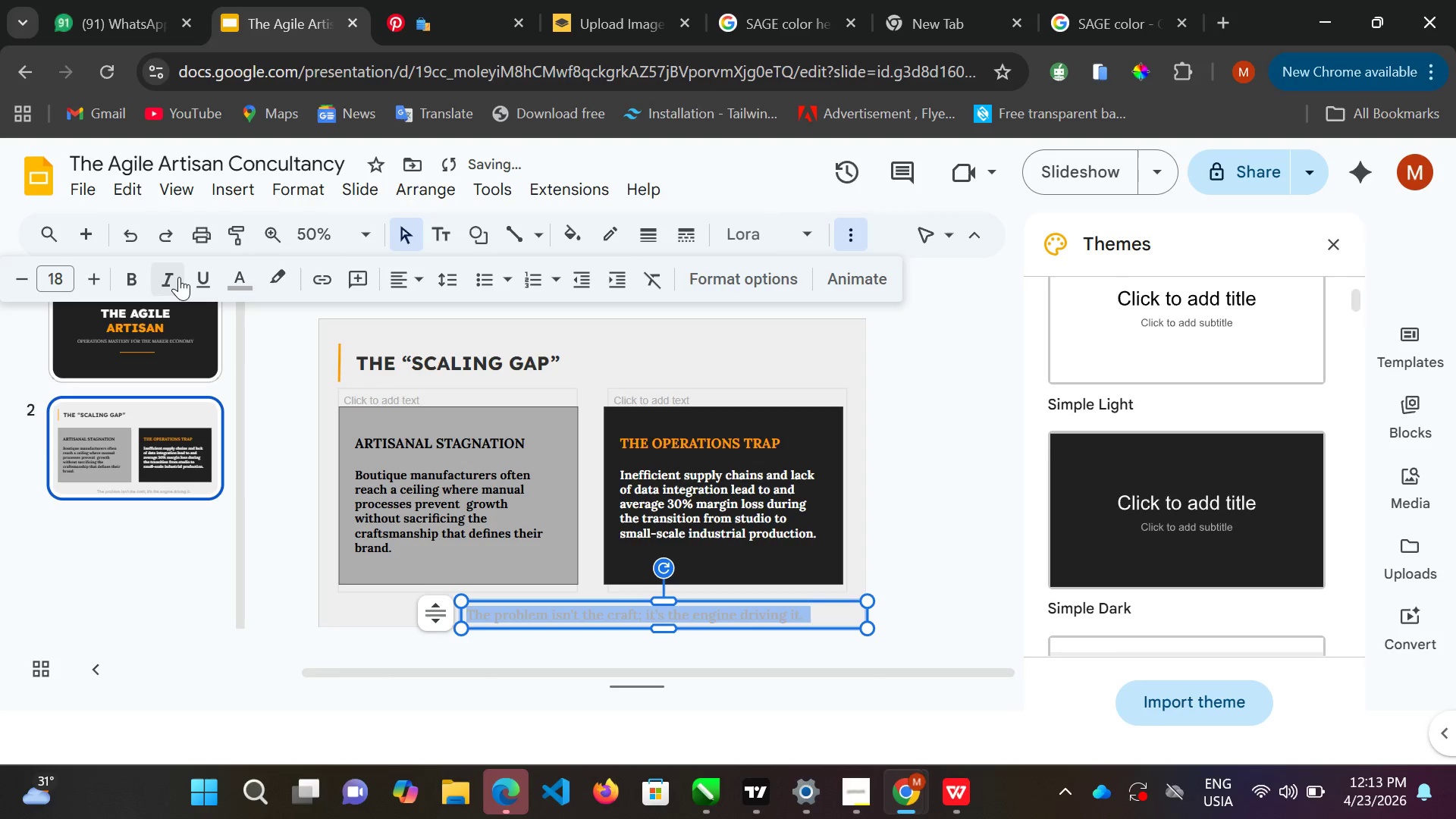 
left_click_drag(start_coordinate=[176, 271], to_coordinate=[183, 267])
 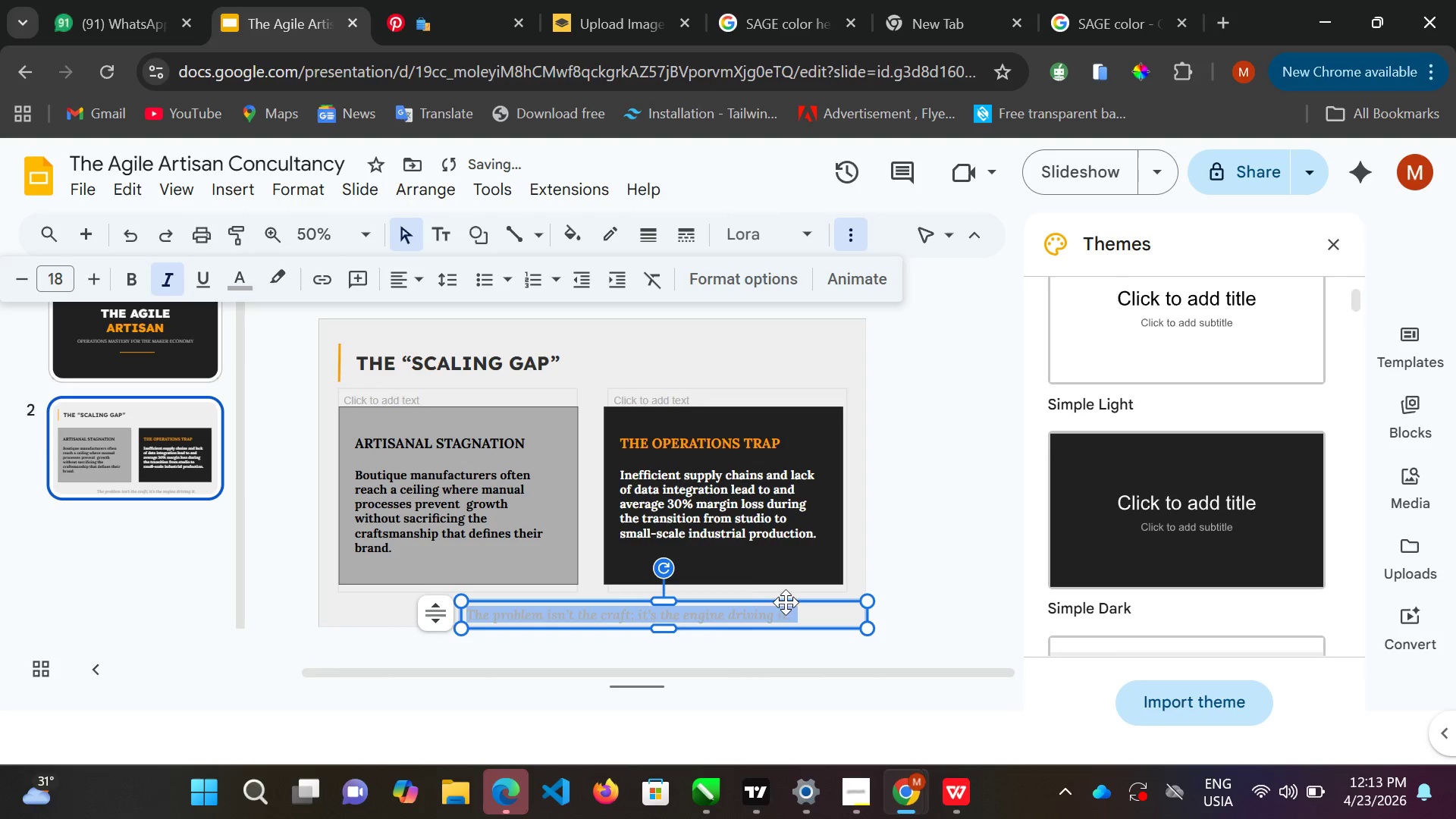 
left_click([760, 587])
 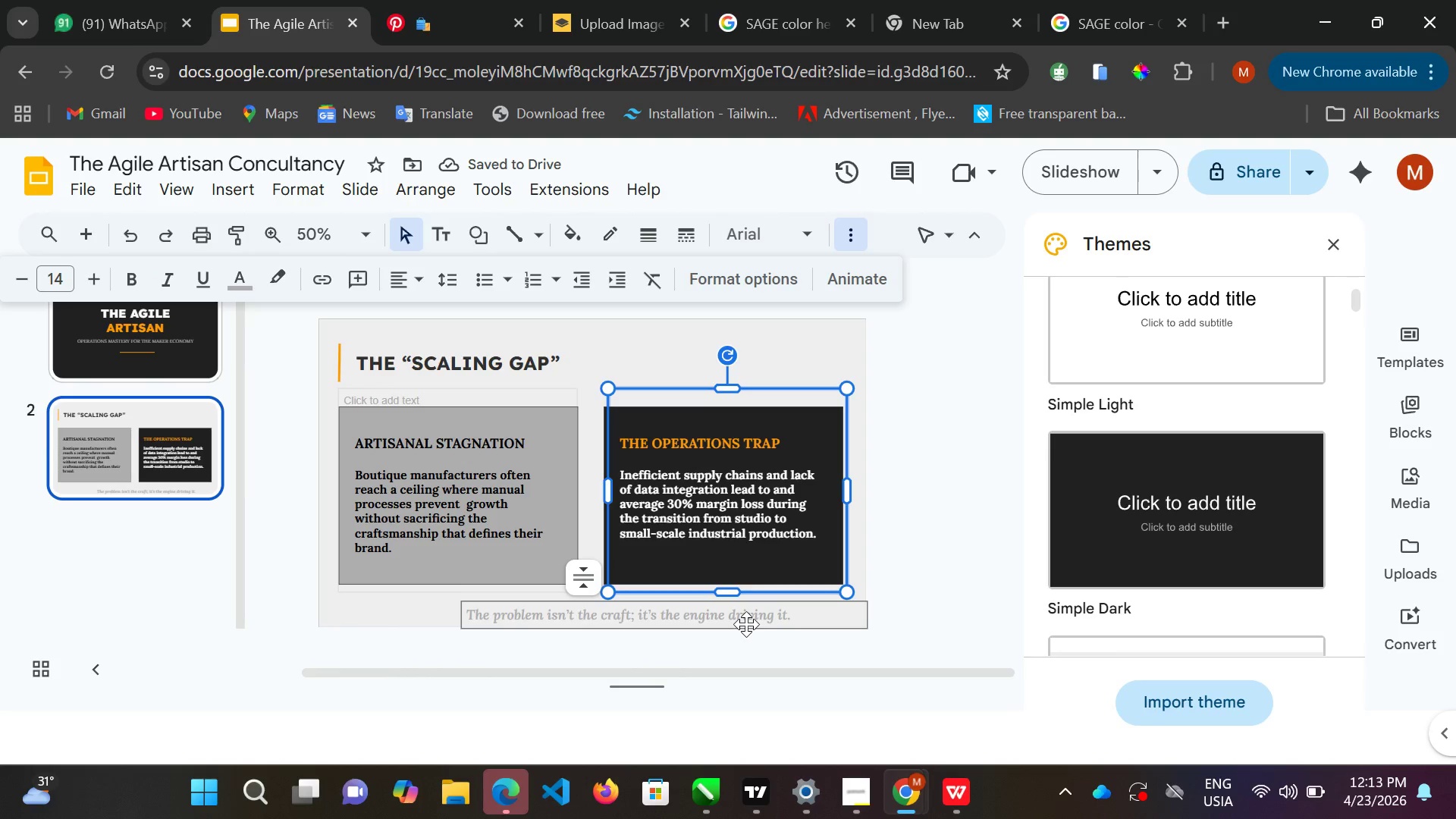 
left_click_drag(start_coordinate=[746, 622], to_coordinate=[34, 275])
 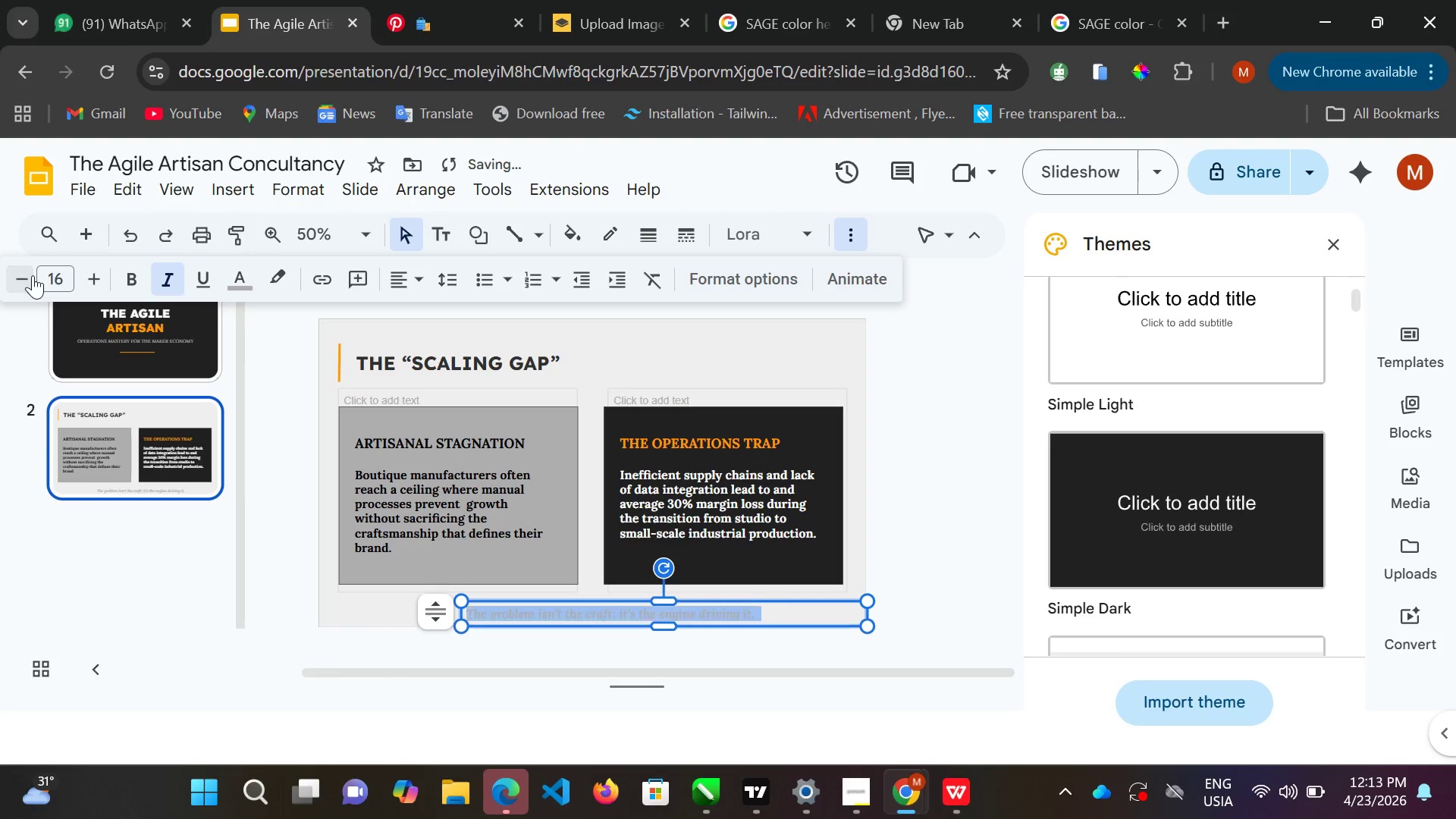 
key(Control+ControlLeft)
 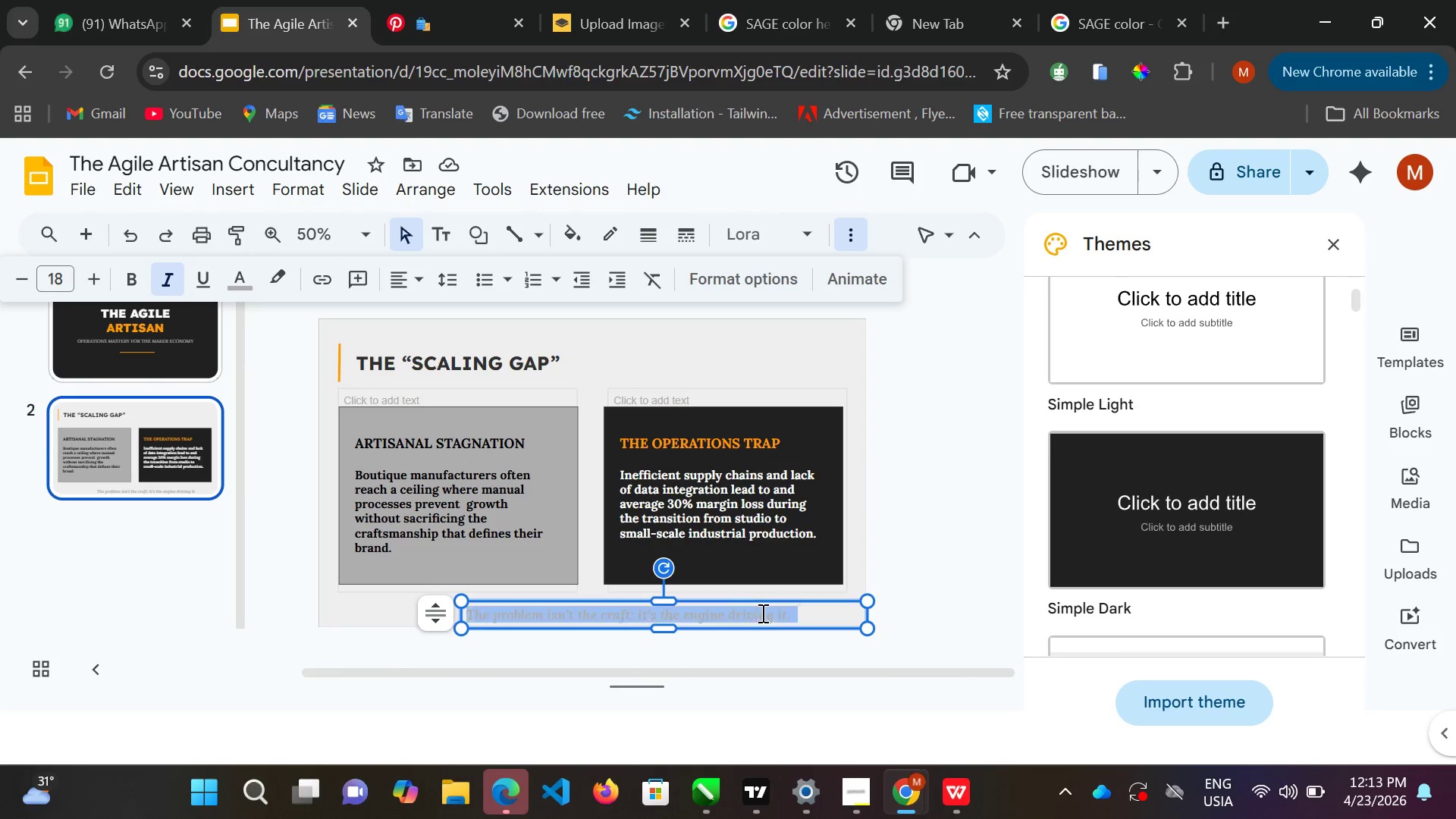 
key(A)
 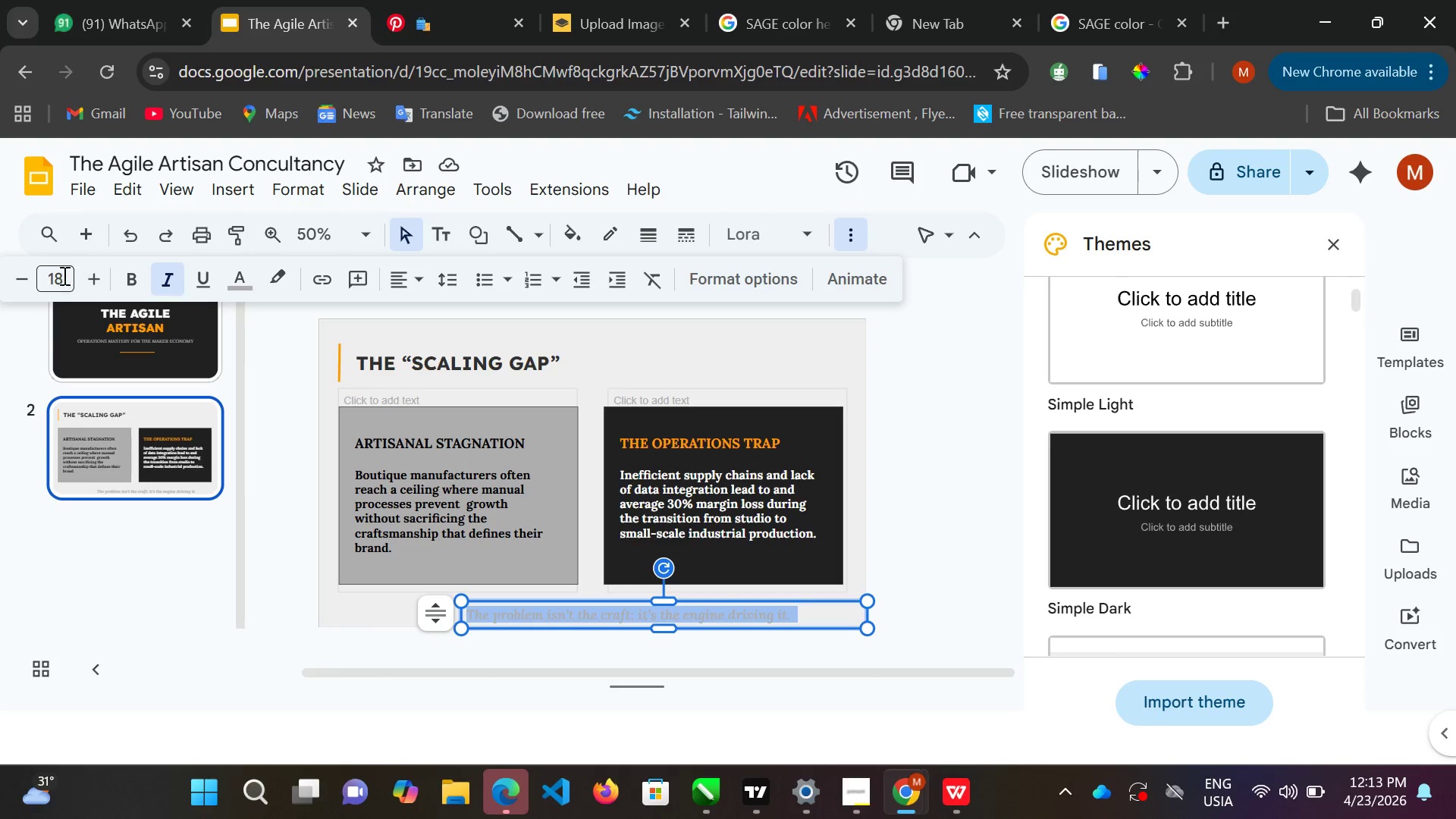 
left_click([34, 275])
 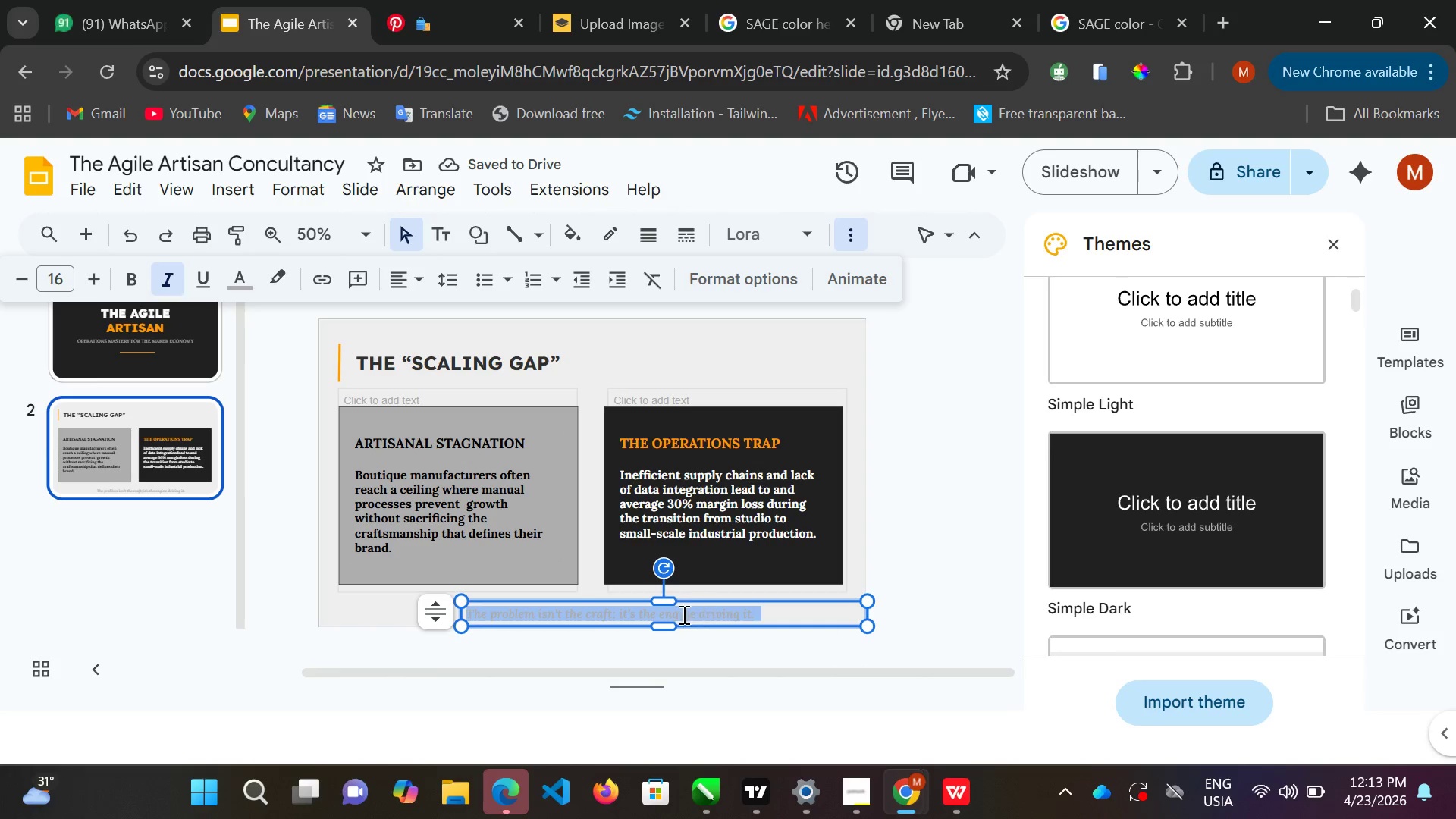 
left_click([666, 600])
 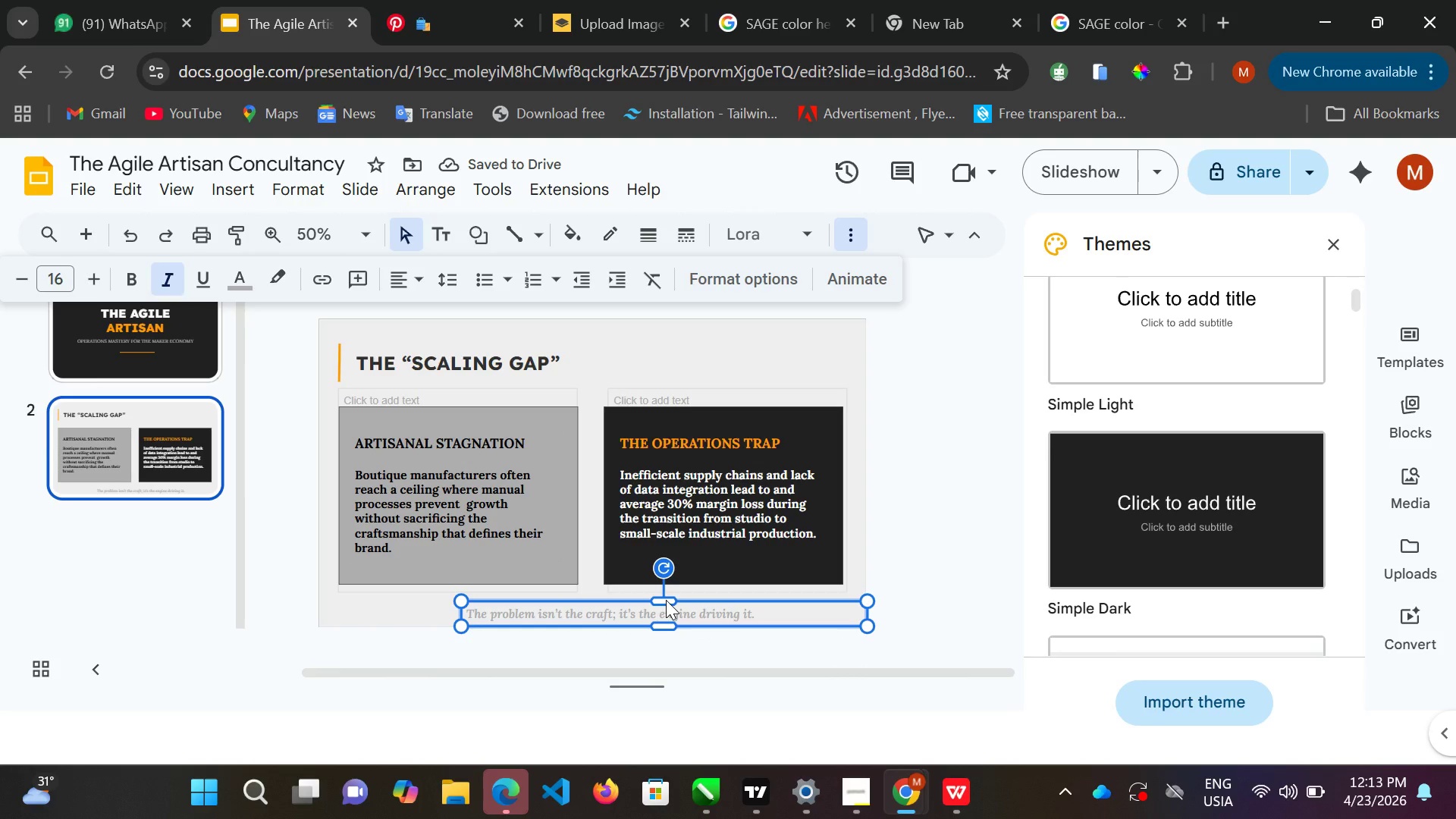 
hold_key(key=ArrowLeft, duration=1.5)
 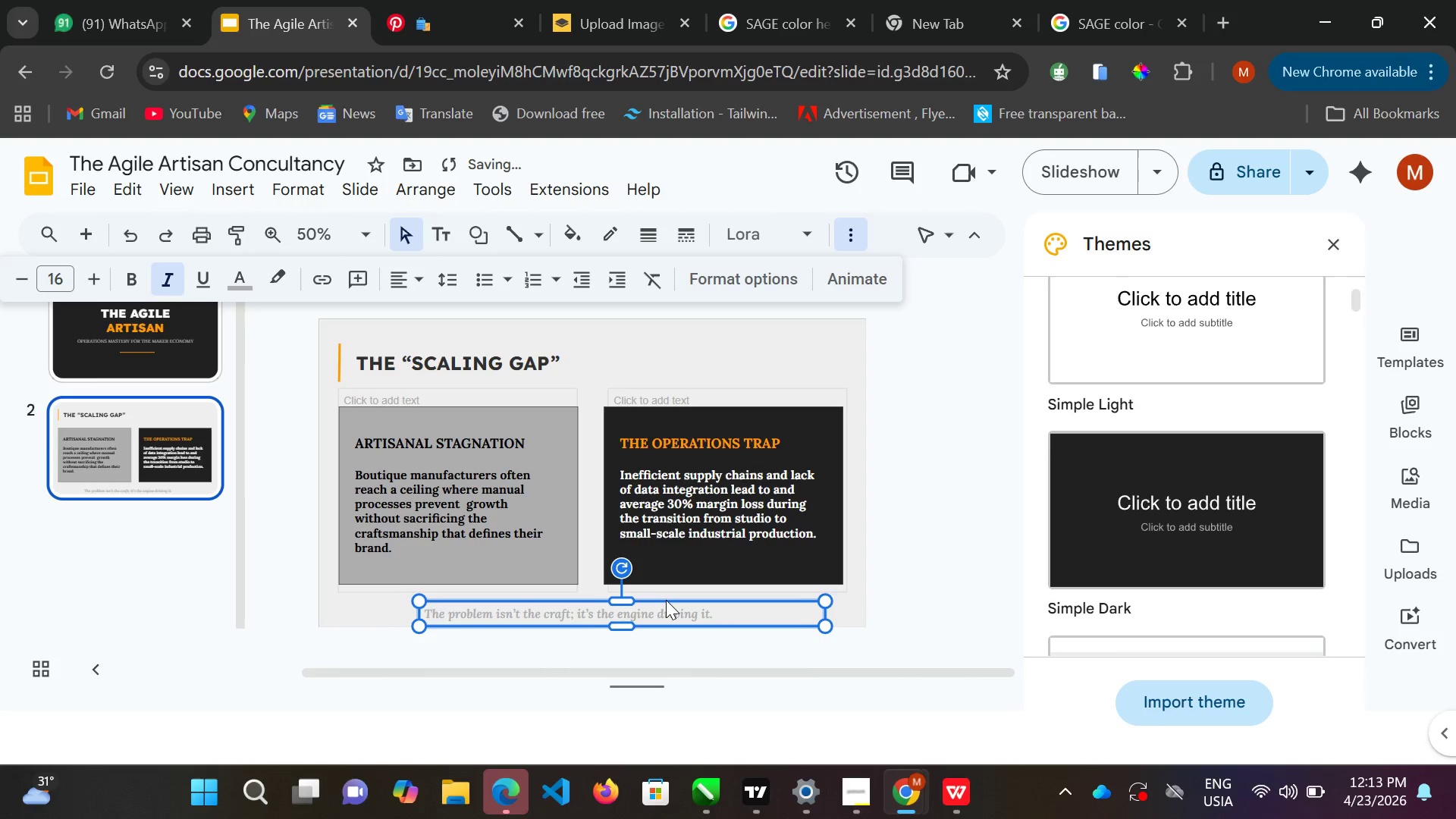 
hold_key(key=ArrowLeft, duration=1.5)
 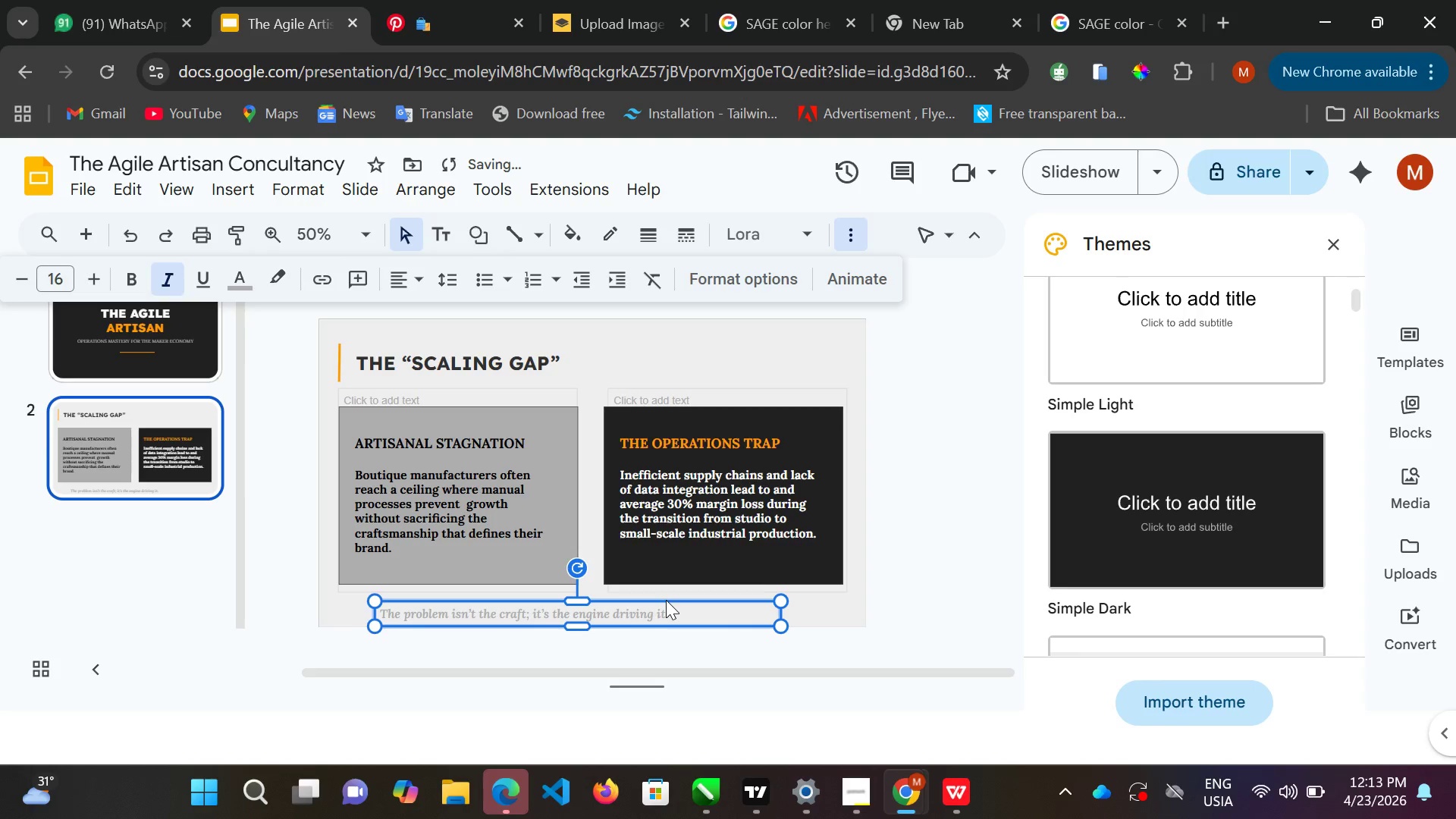 
hold_key(key=ArrowLeft, duration=1.5)
 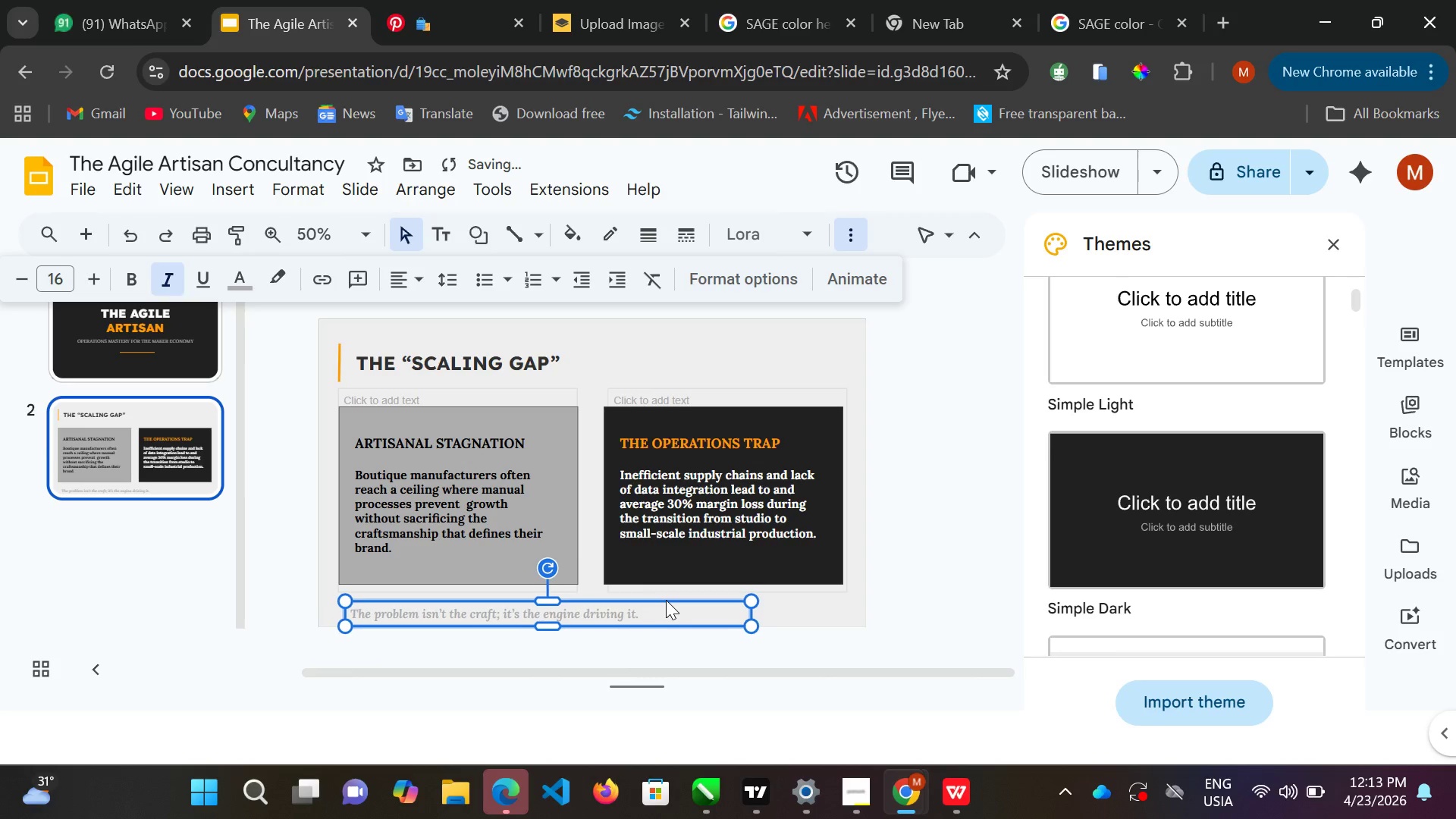 
key(ArrowLeft)
 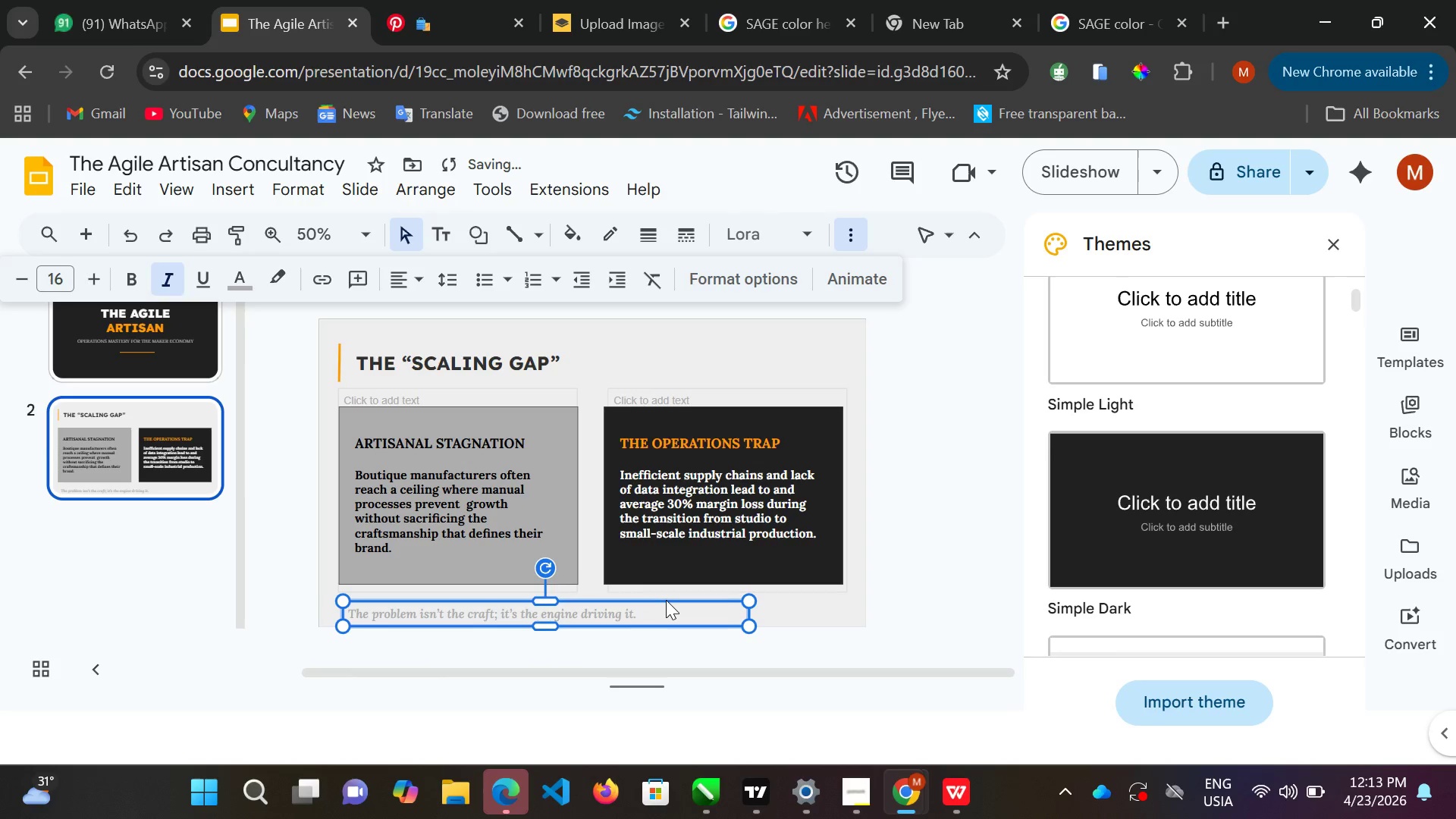 
key(ArrowLeft)
 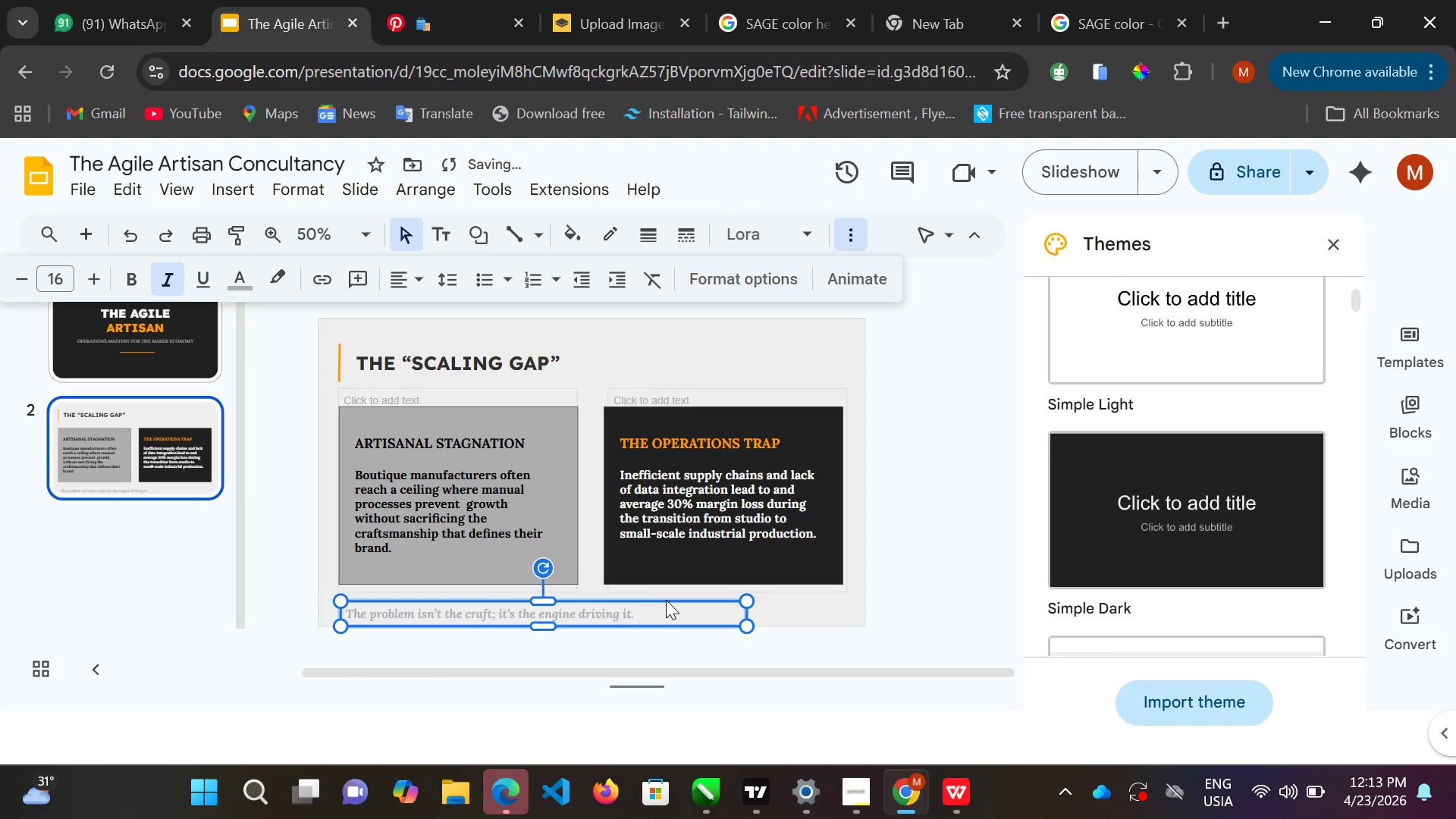 
key(ArrowLeft)
 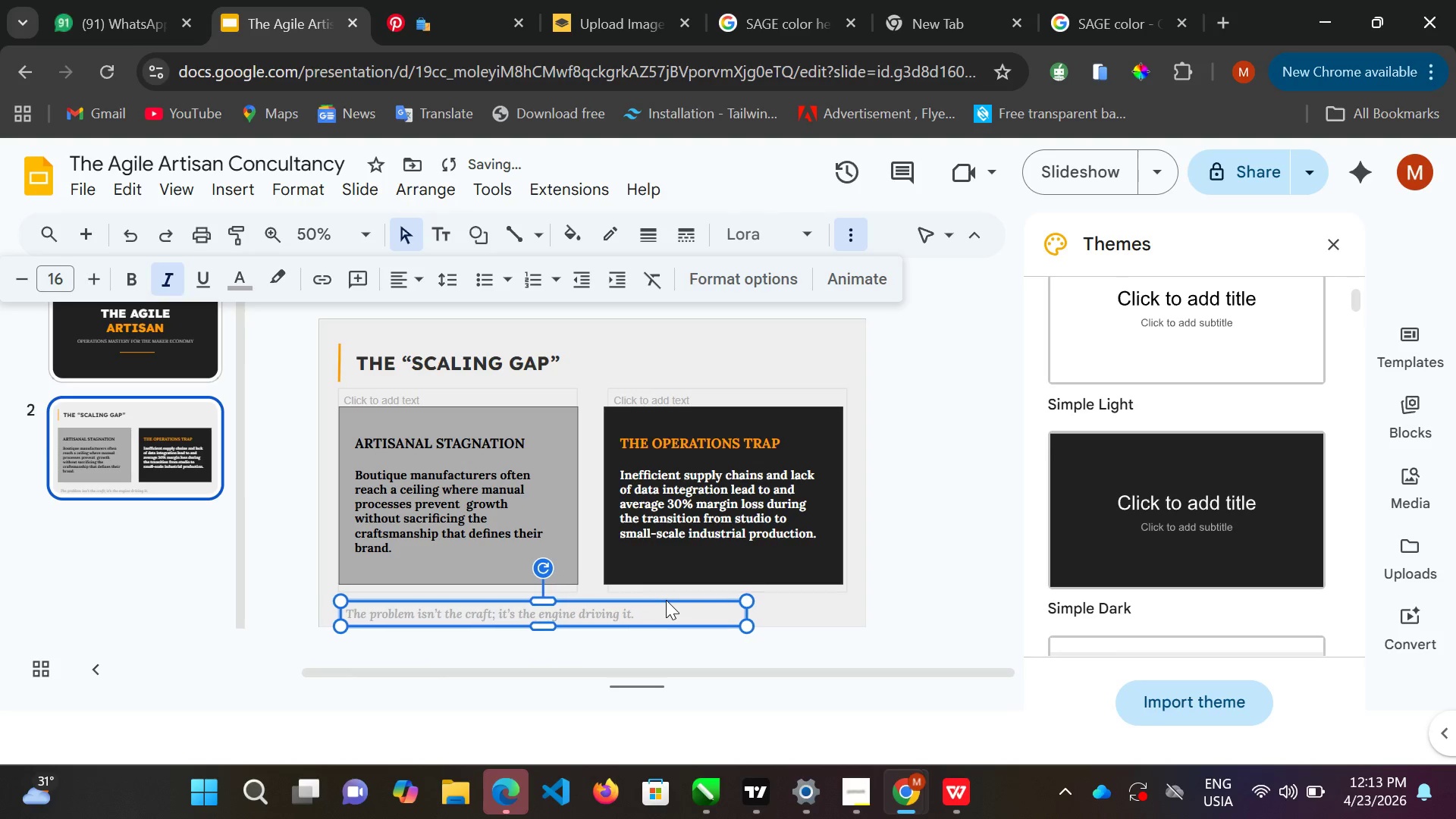 
key(ArrowLeft)
 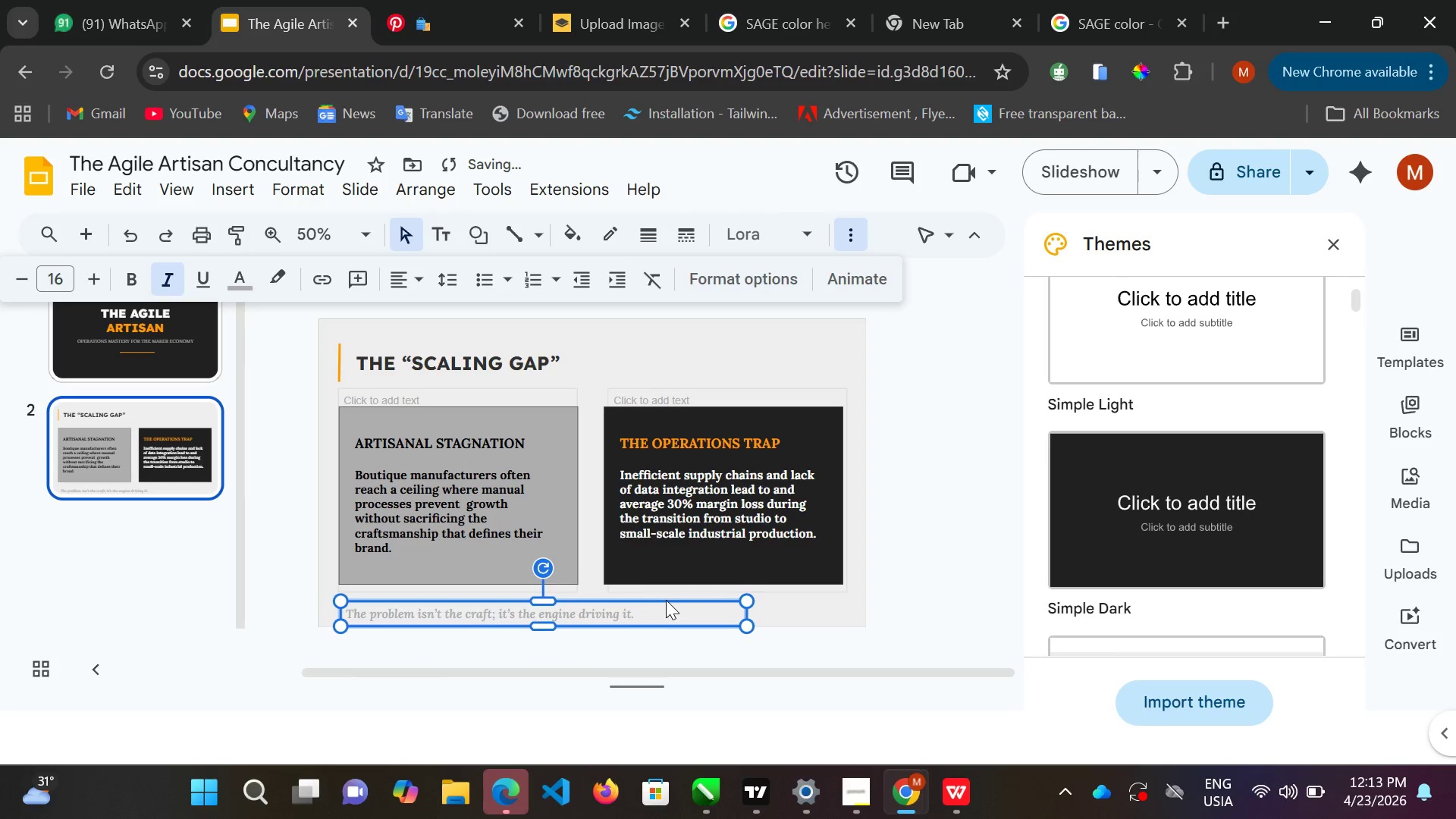 
key(ArrowLeft)
 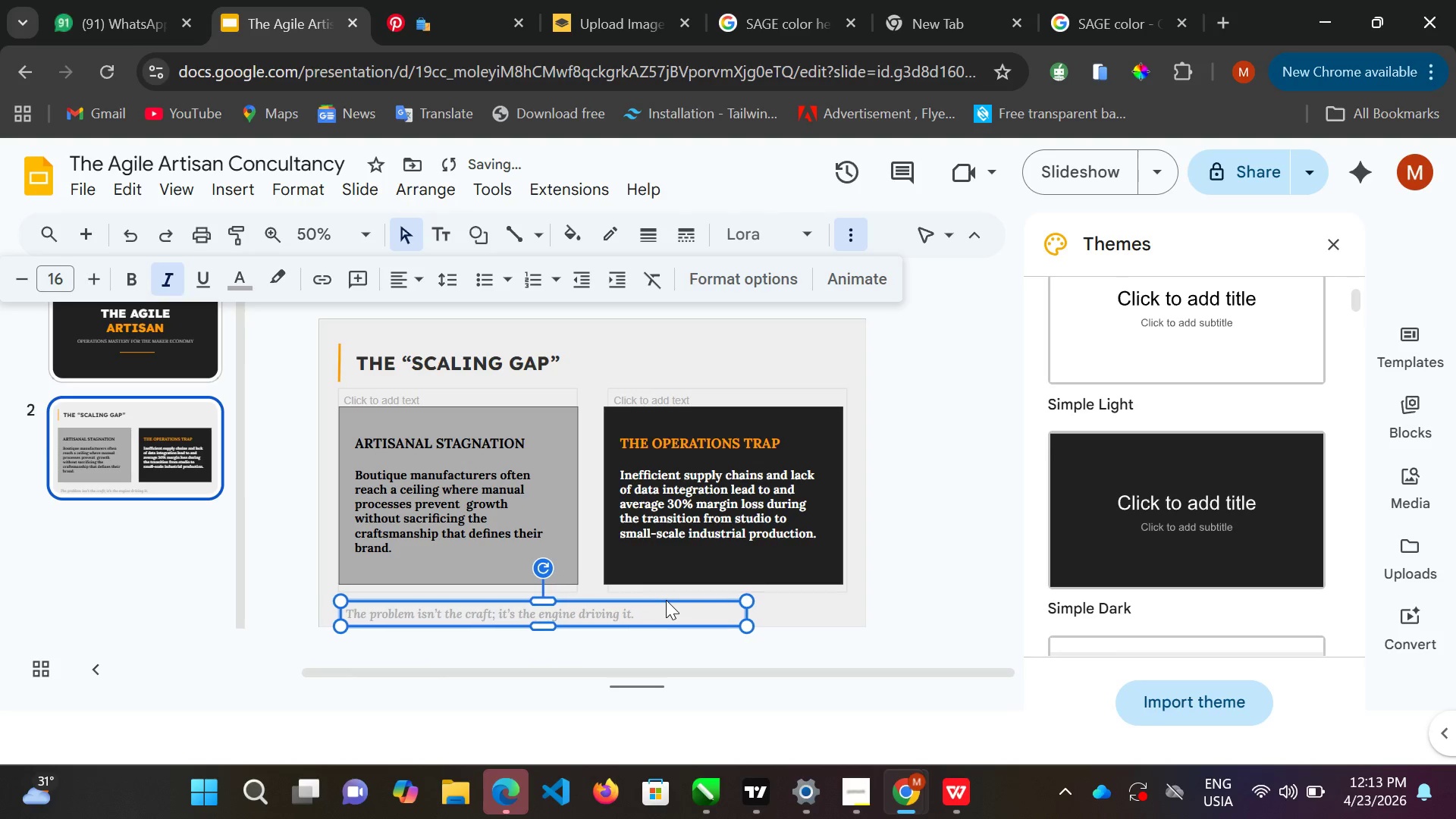 
key(ArrowLeft)
 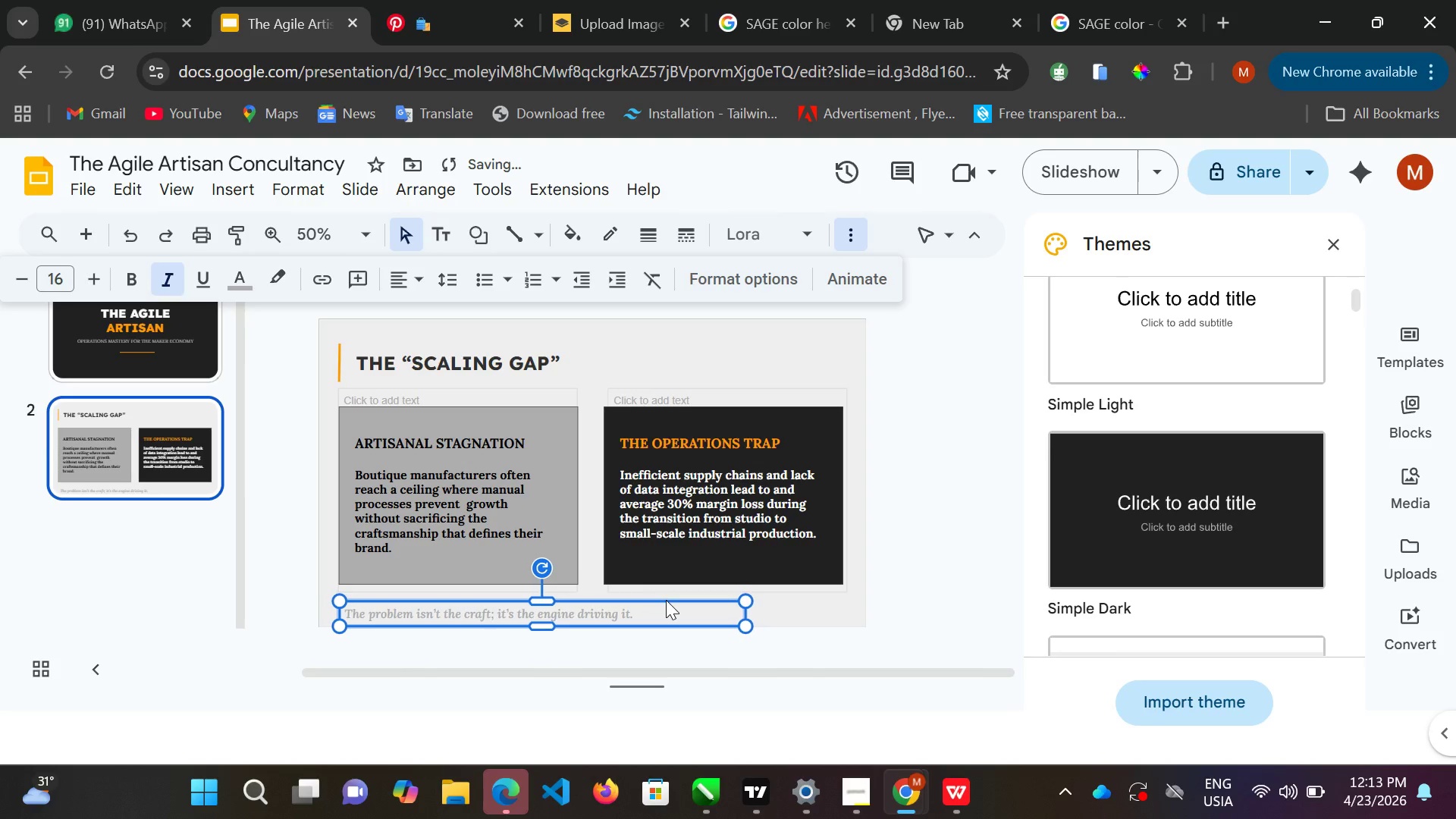 
key(ArrowLeft)
 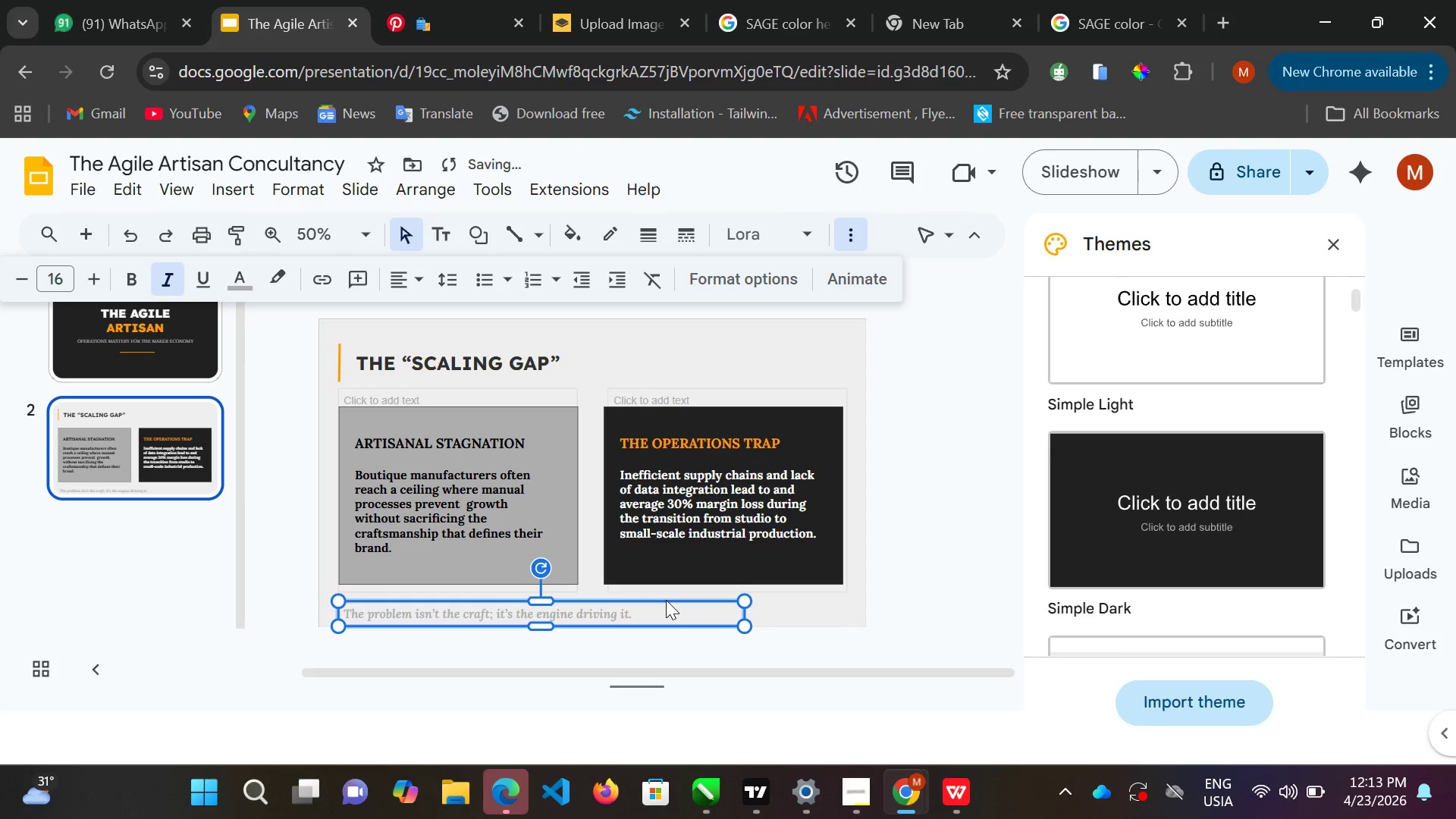 
key(ArrowLeft)
 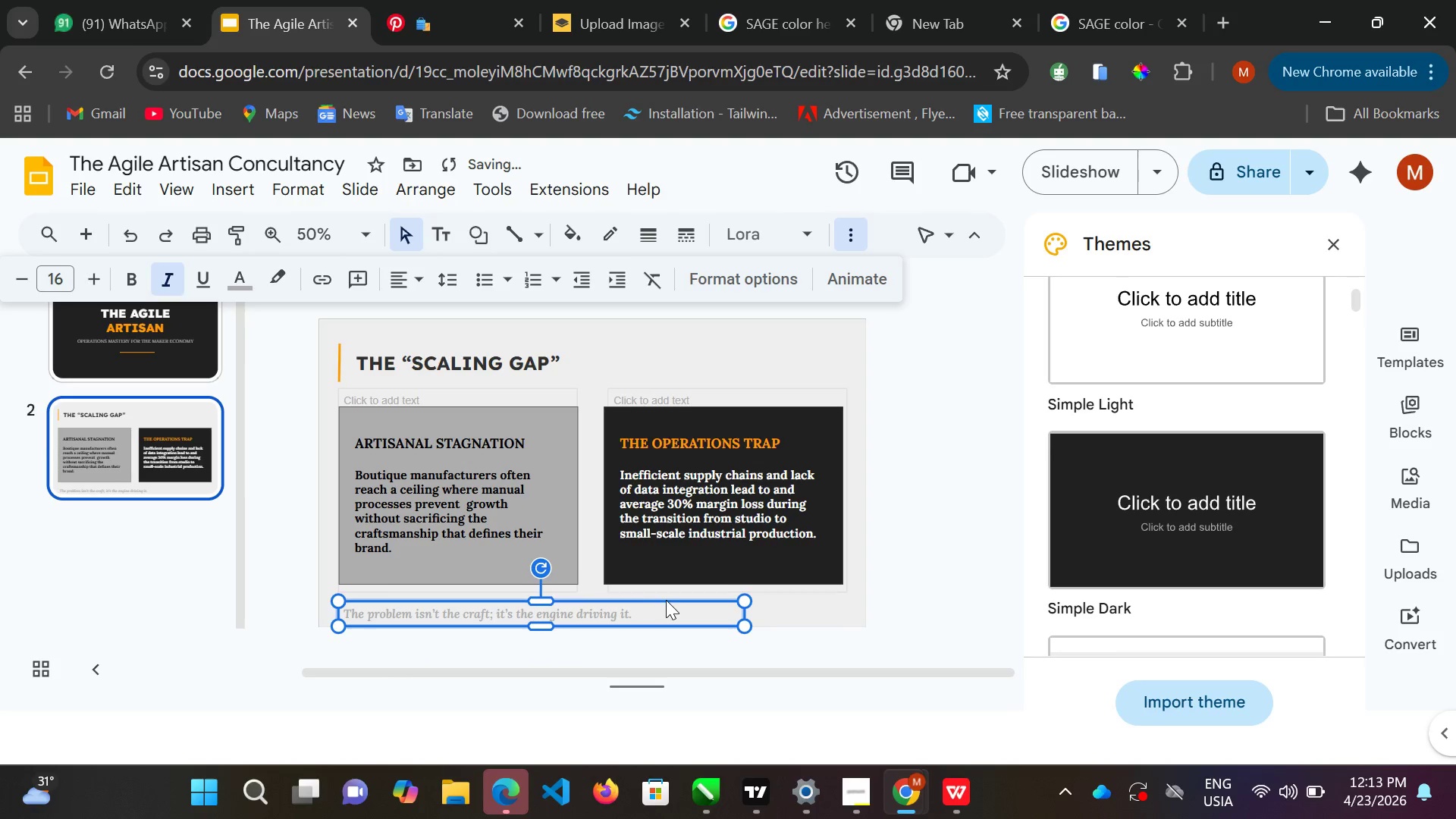 
key(ArrowUp)
 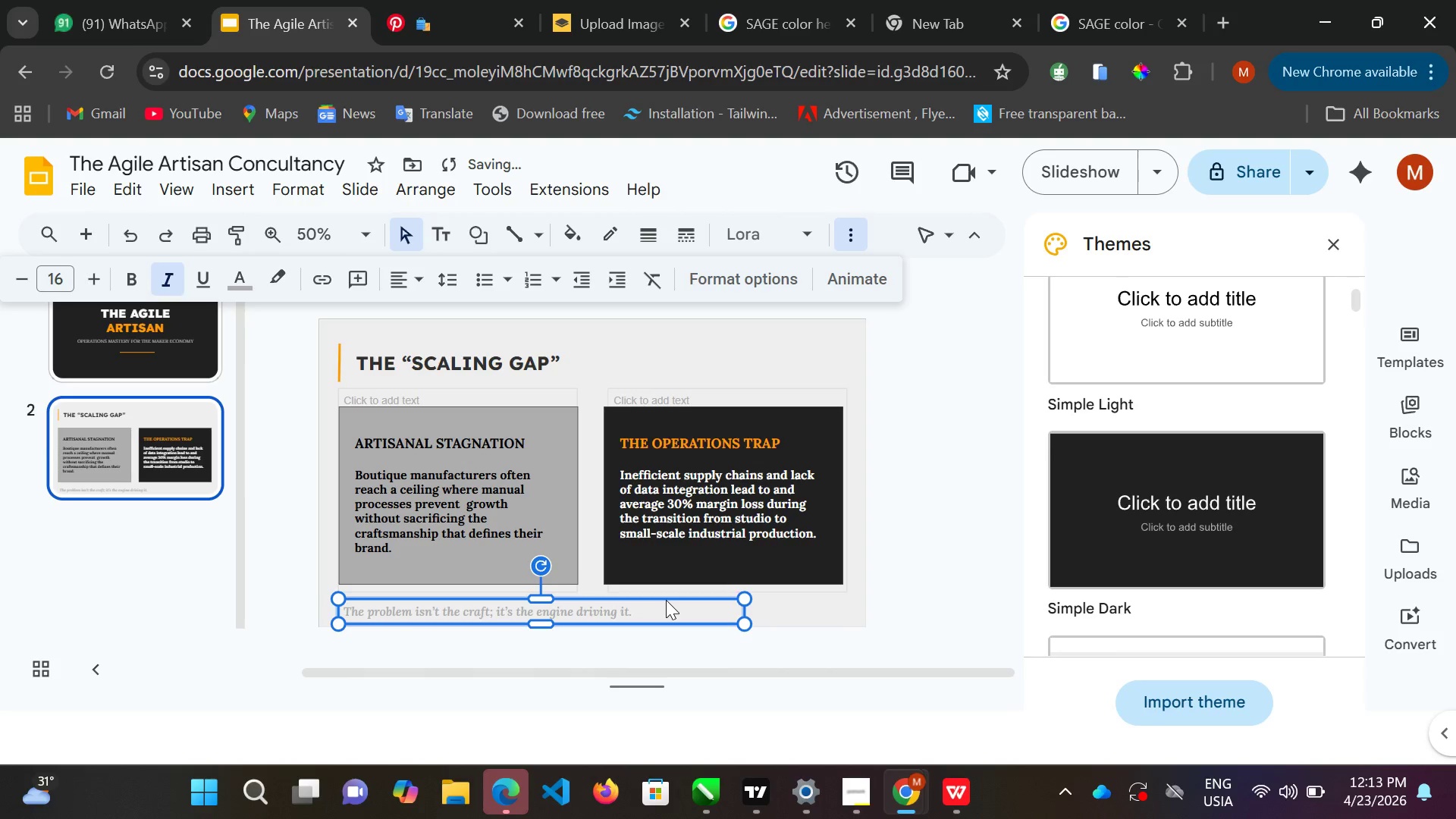 
key(ArrowUp)
 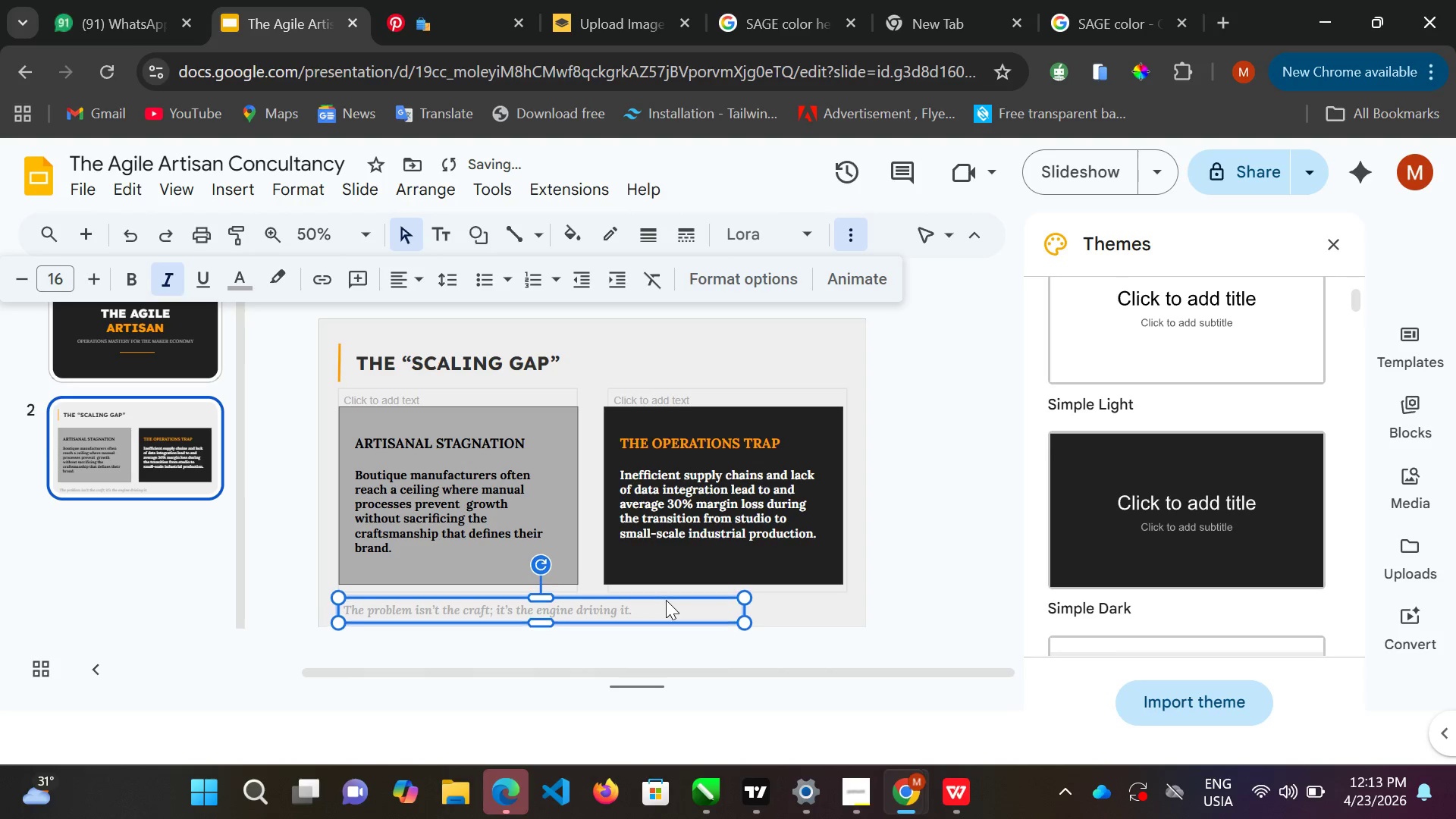 
key(ArrowUp)
 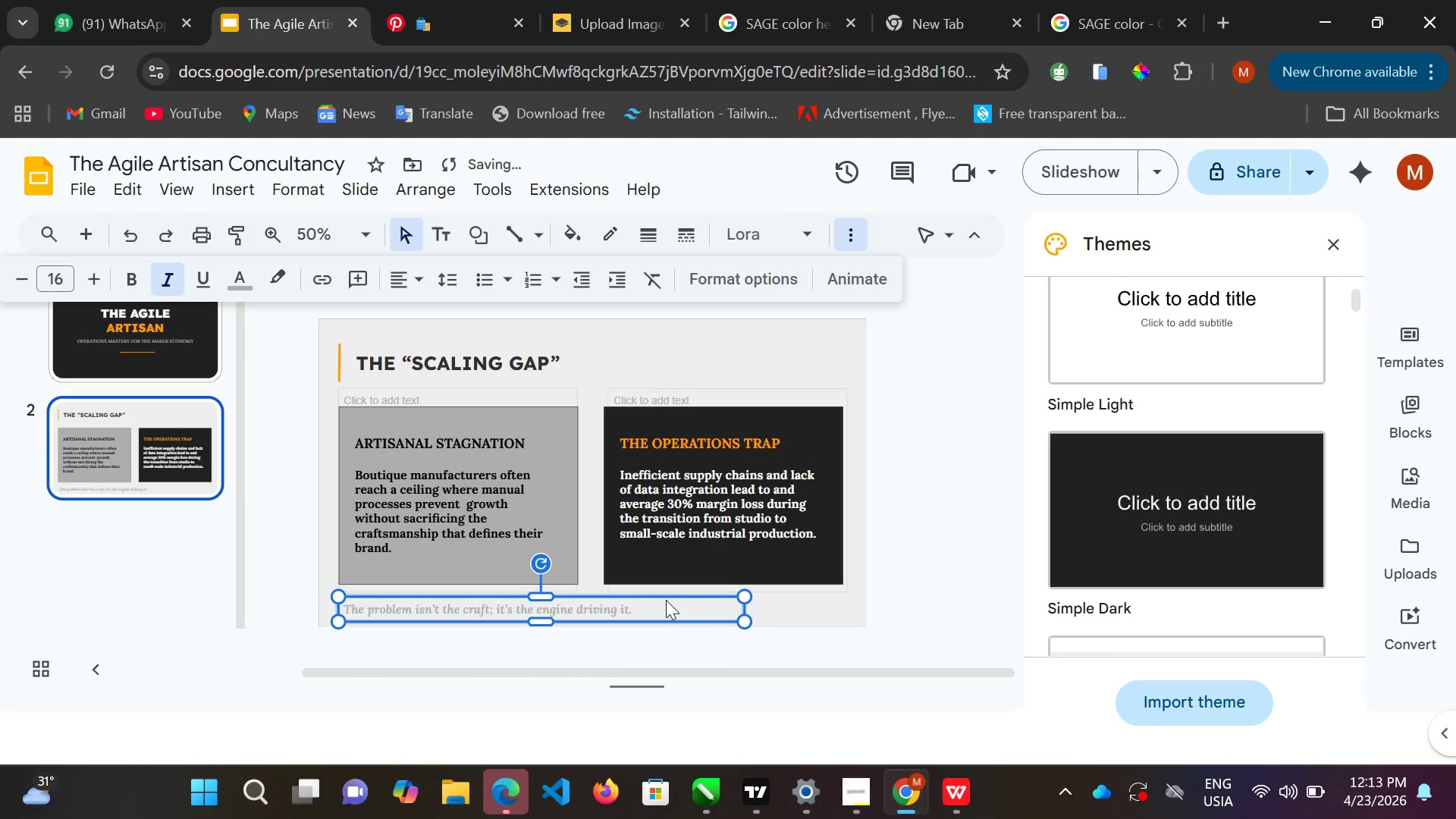 
key(ArrowUp)
 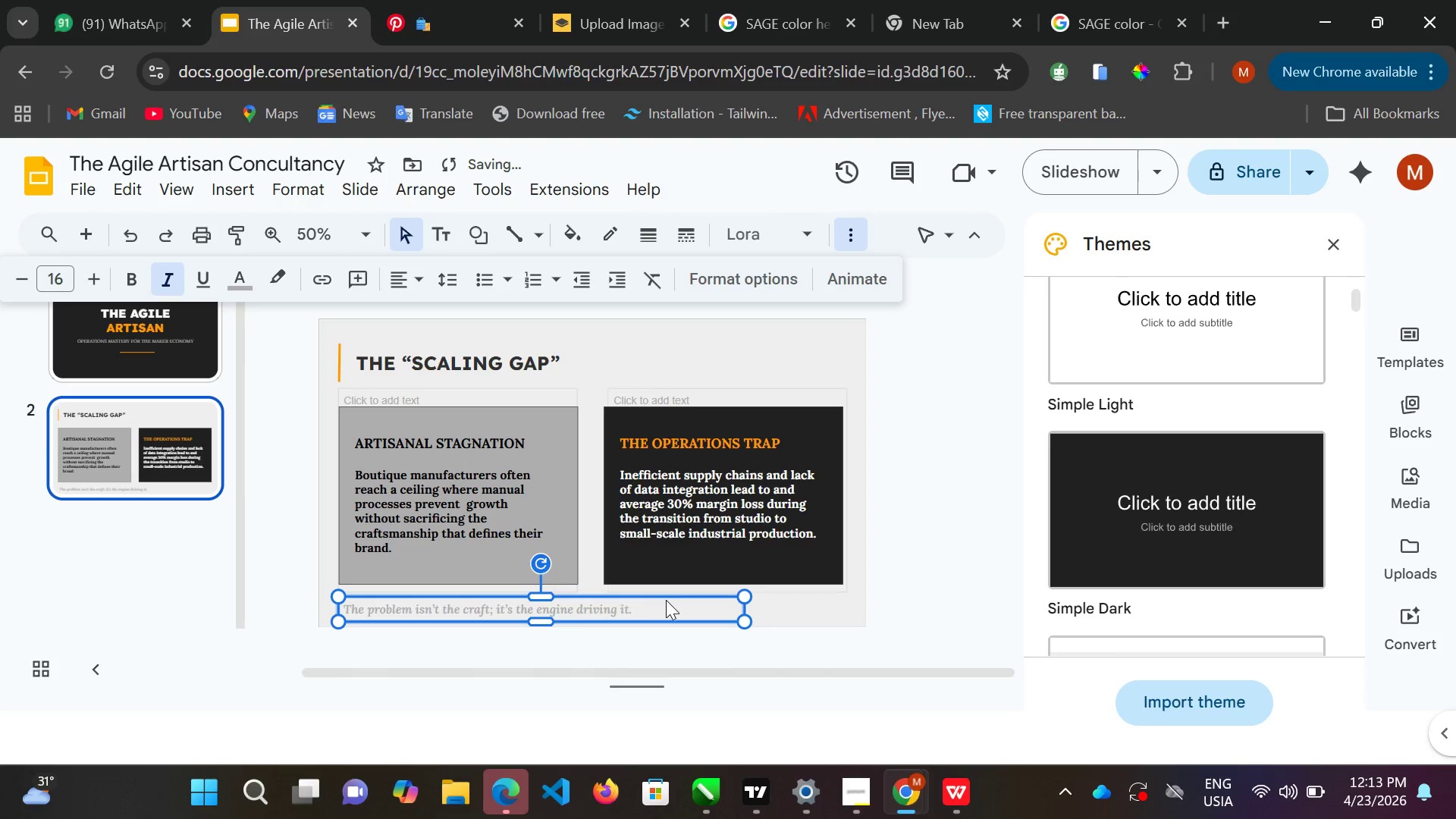 
key(ArrowUp)
 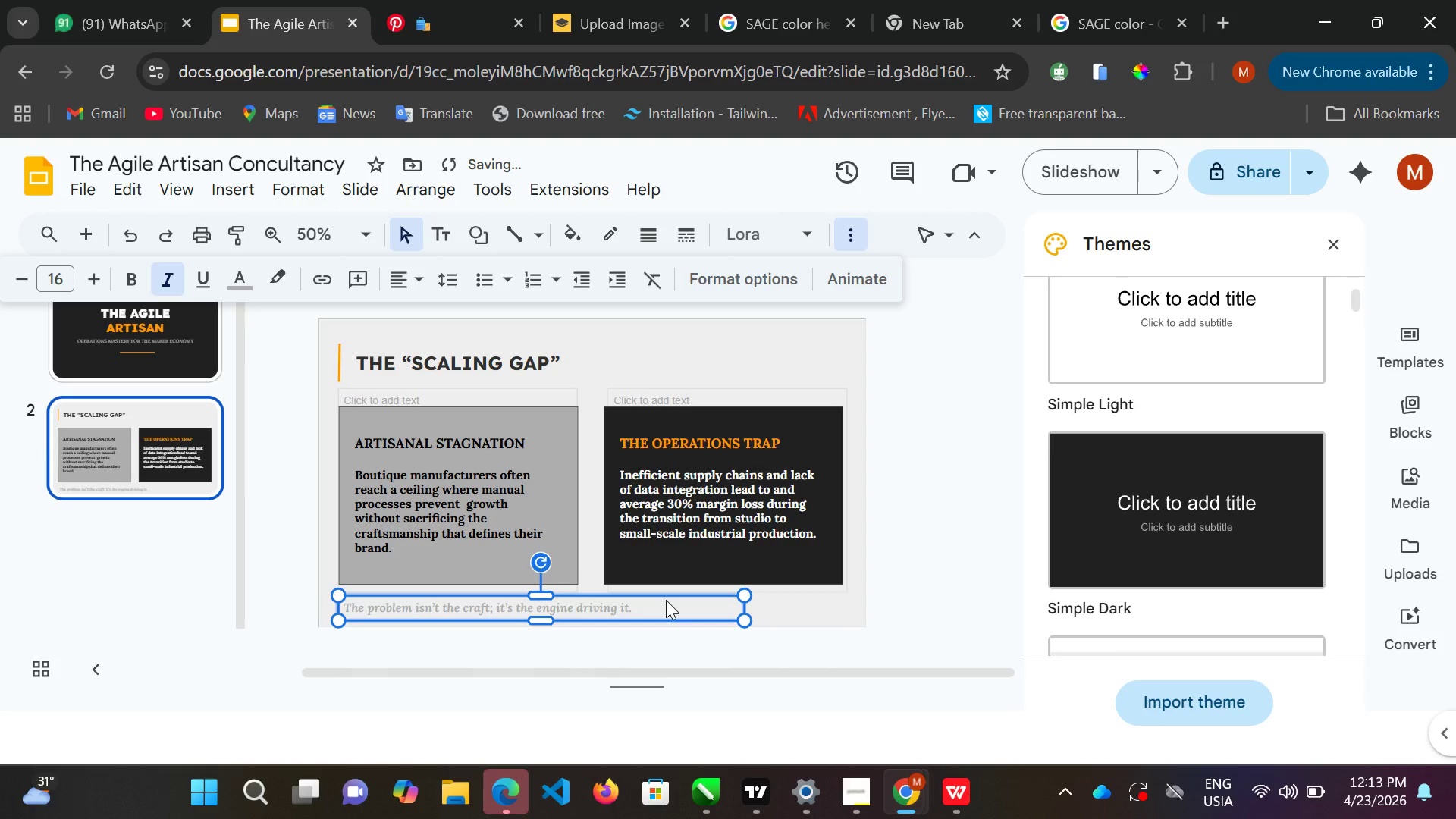 
key(ArrowLeft)
 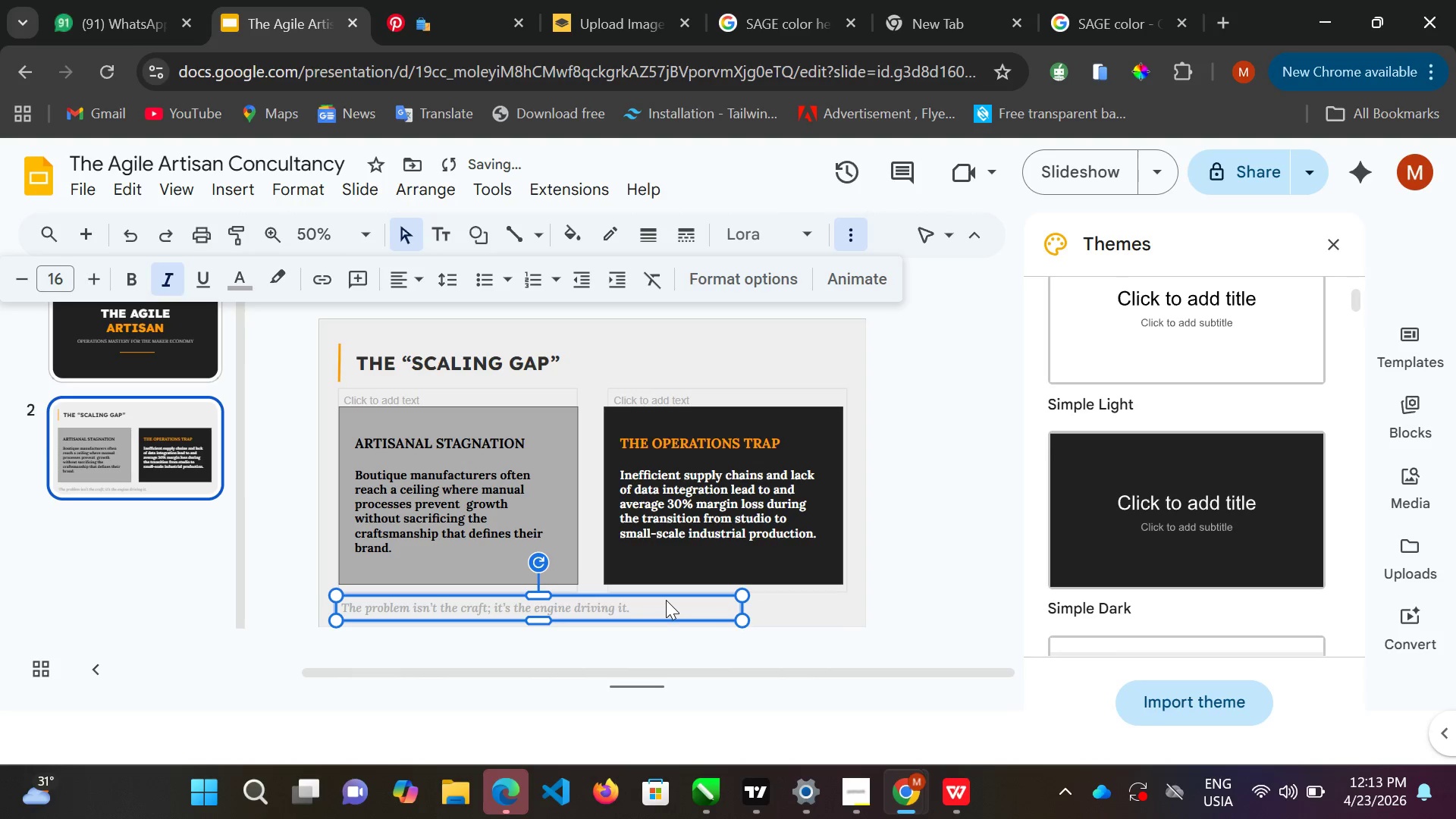 
key(ArrowLeft)
 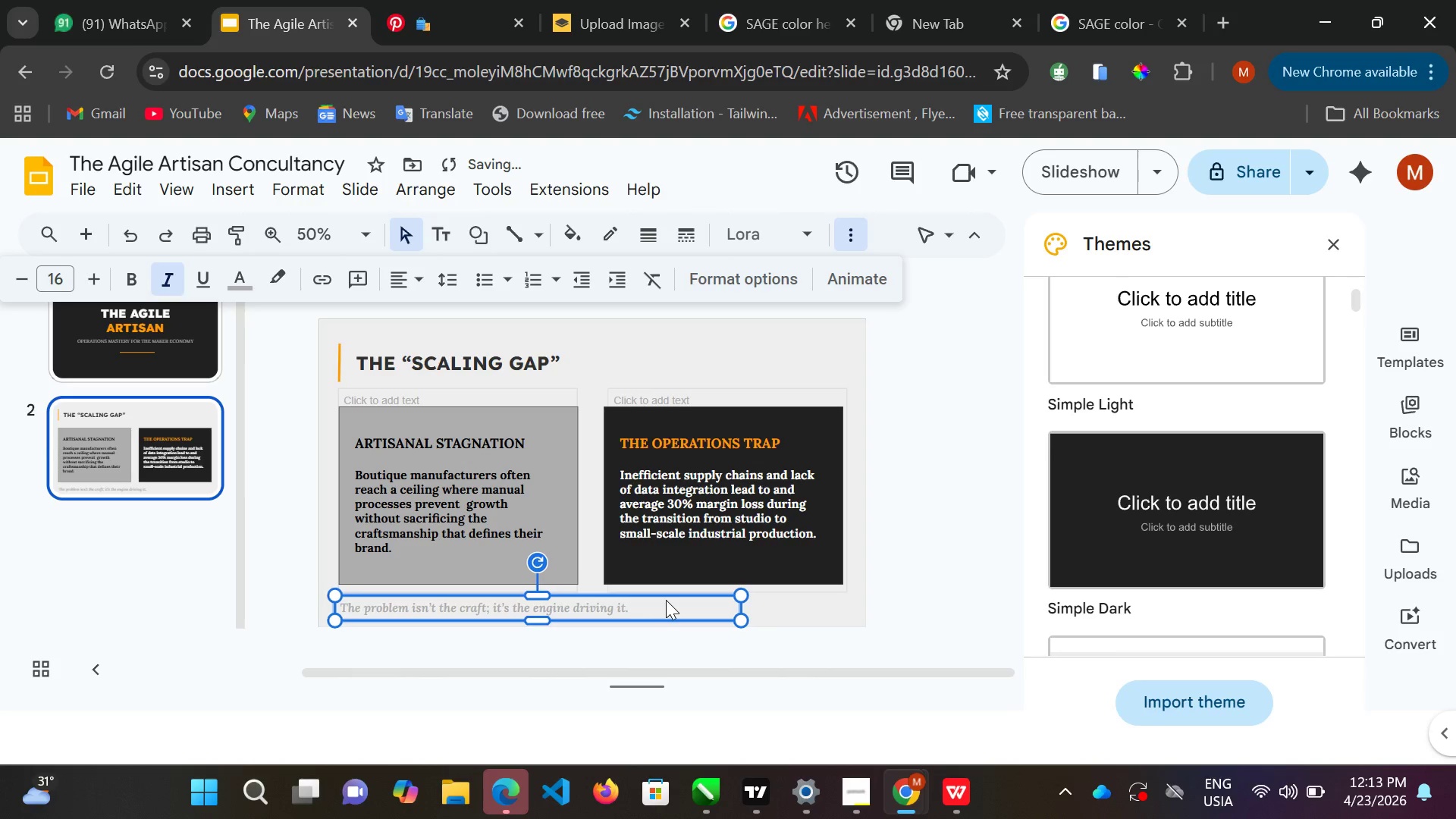 
key(ArrowLeft)
 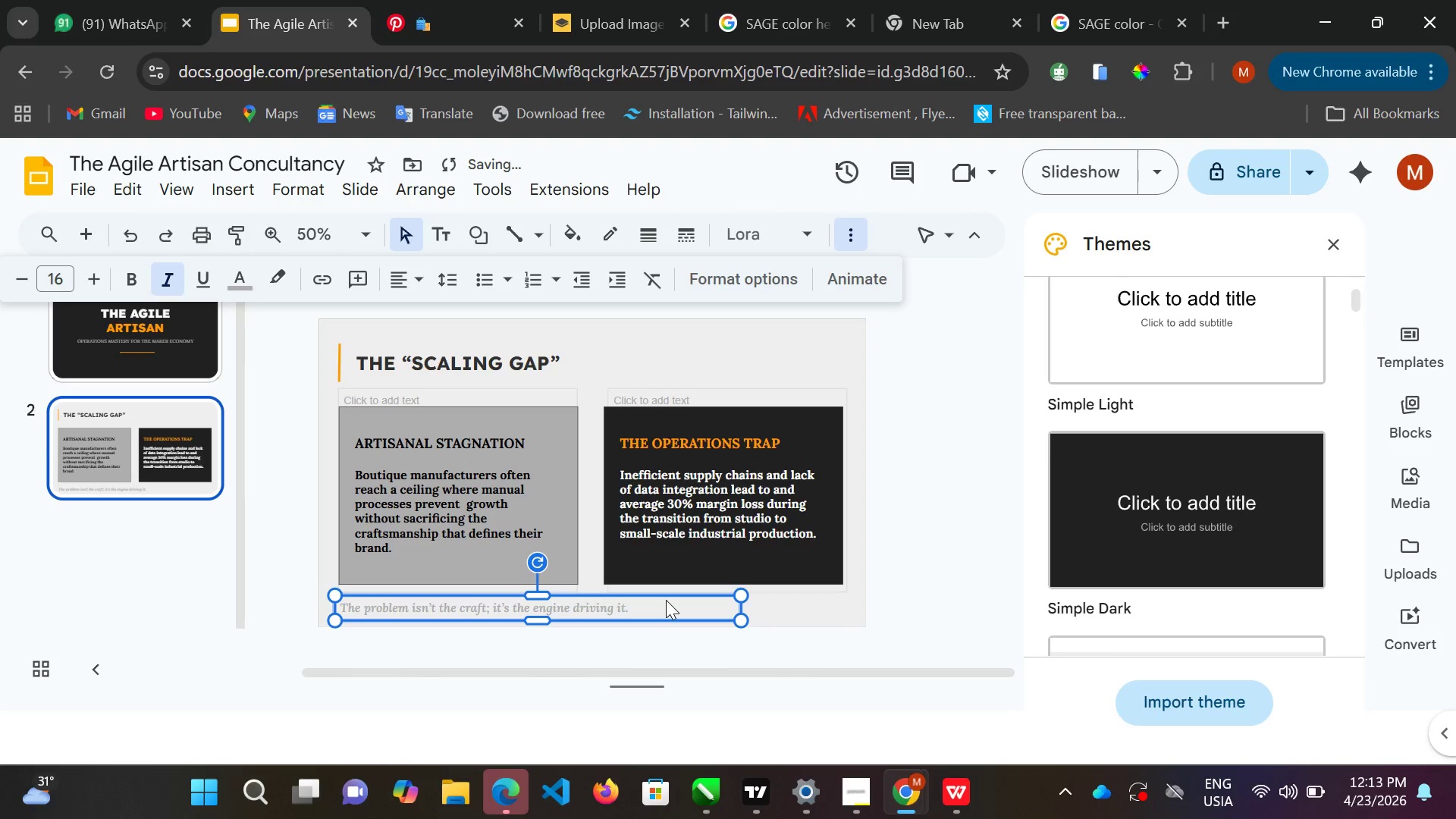 
key(Control+ControlLeft)
 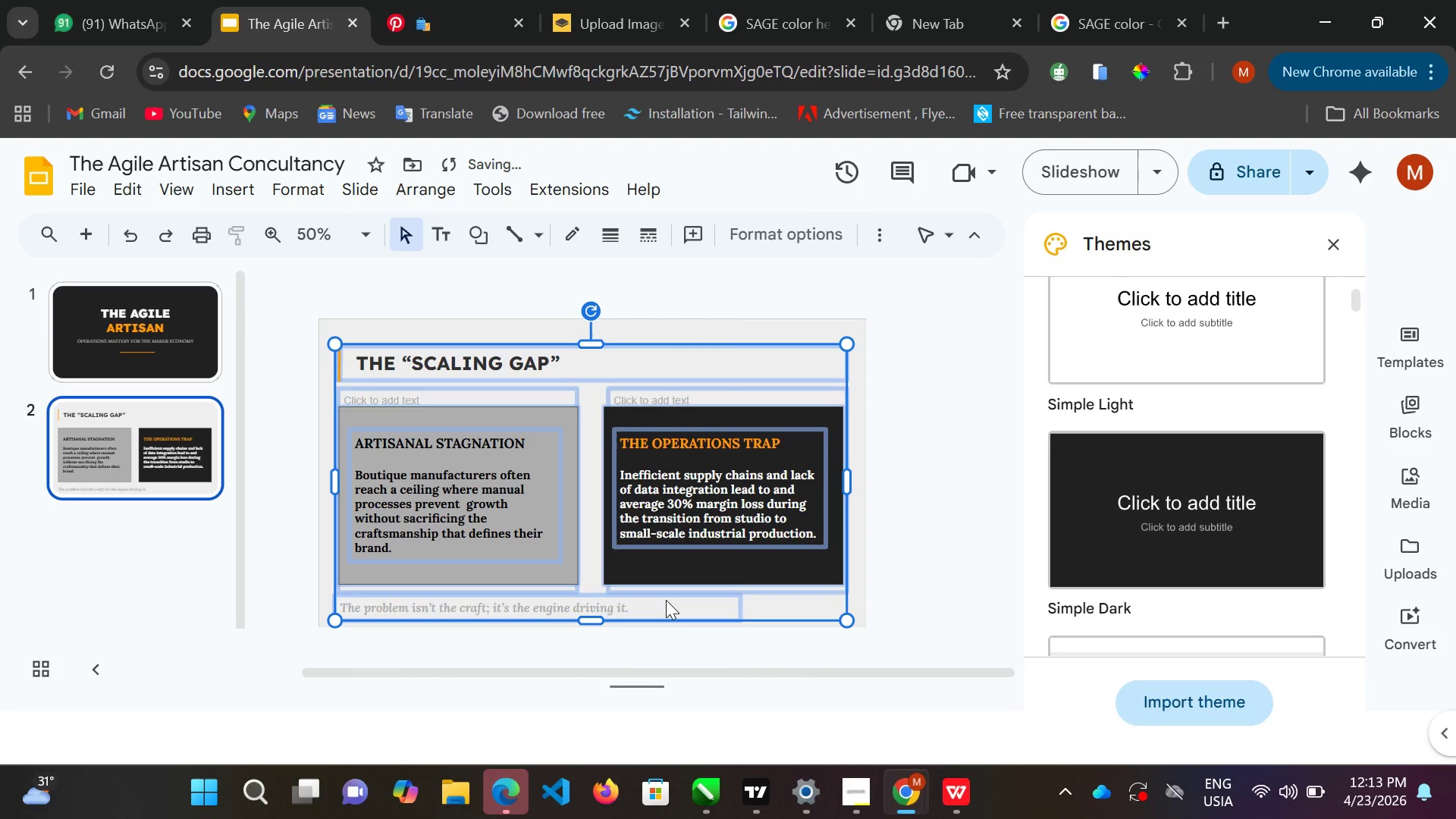 
key(Control+A)
 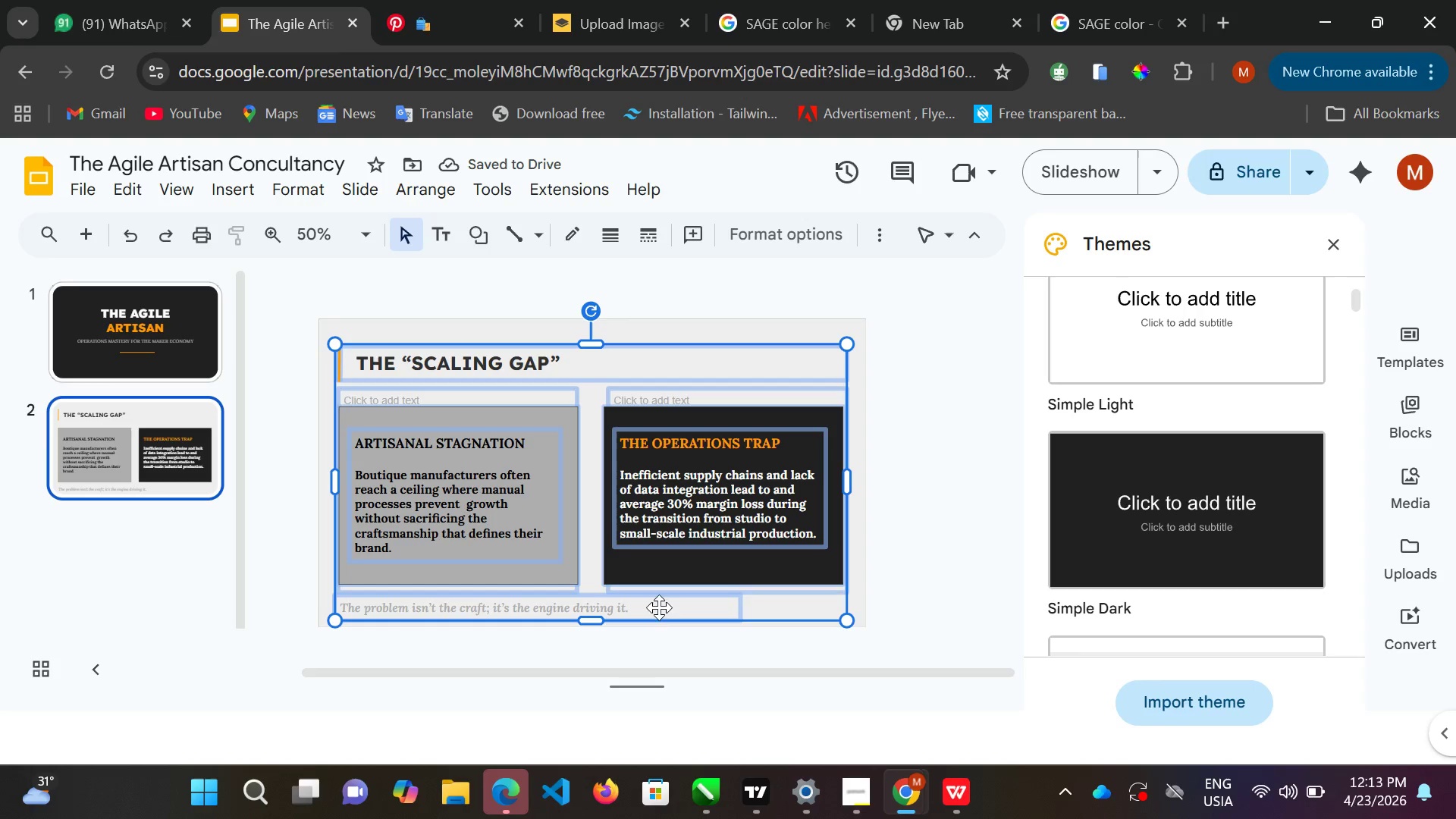 
double_click([659, 607])
 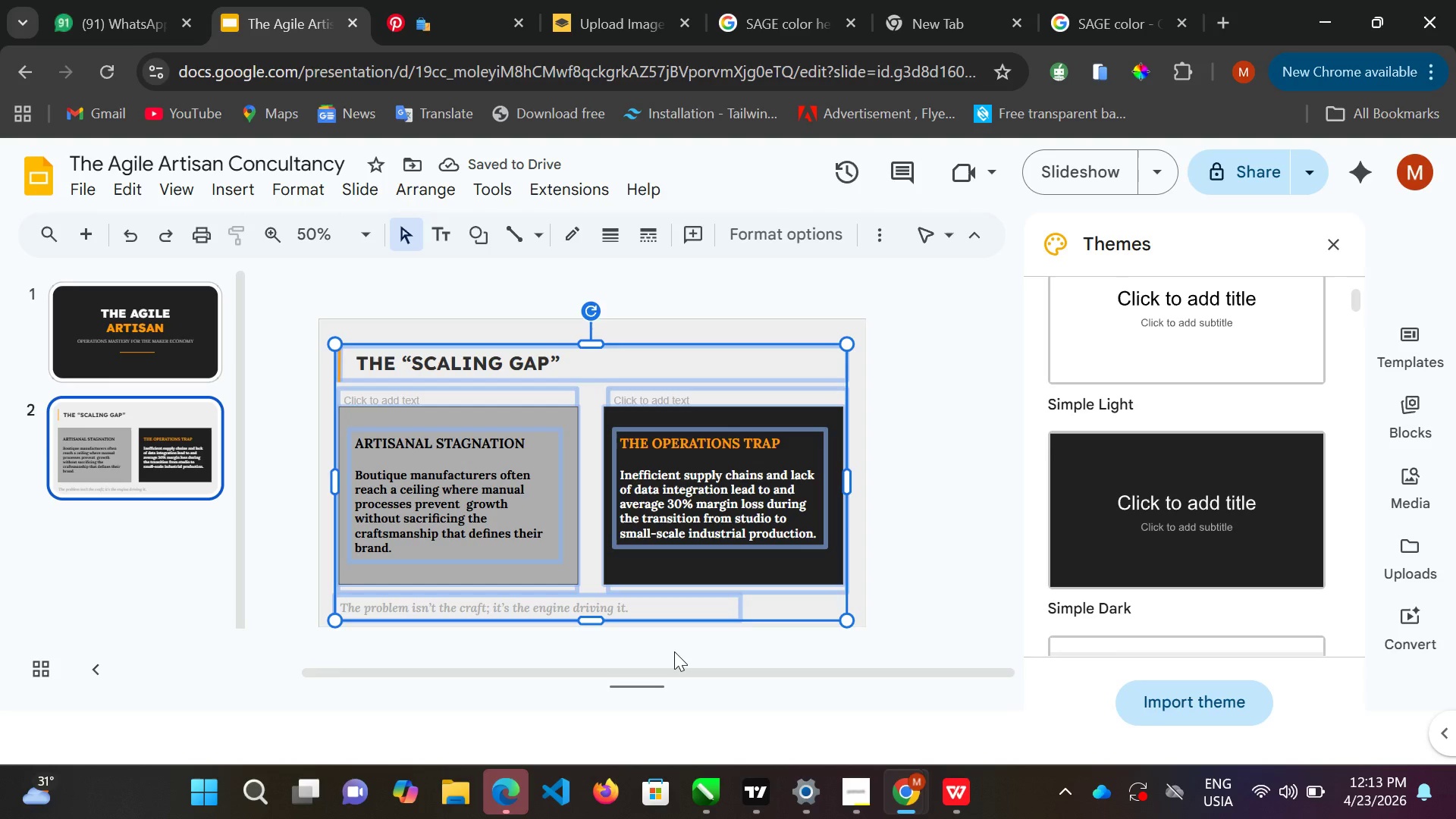 
left_click([674, 651])
 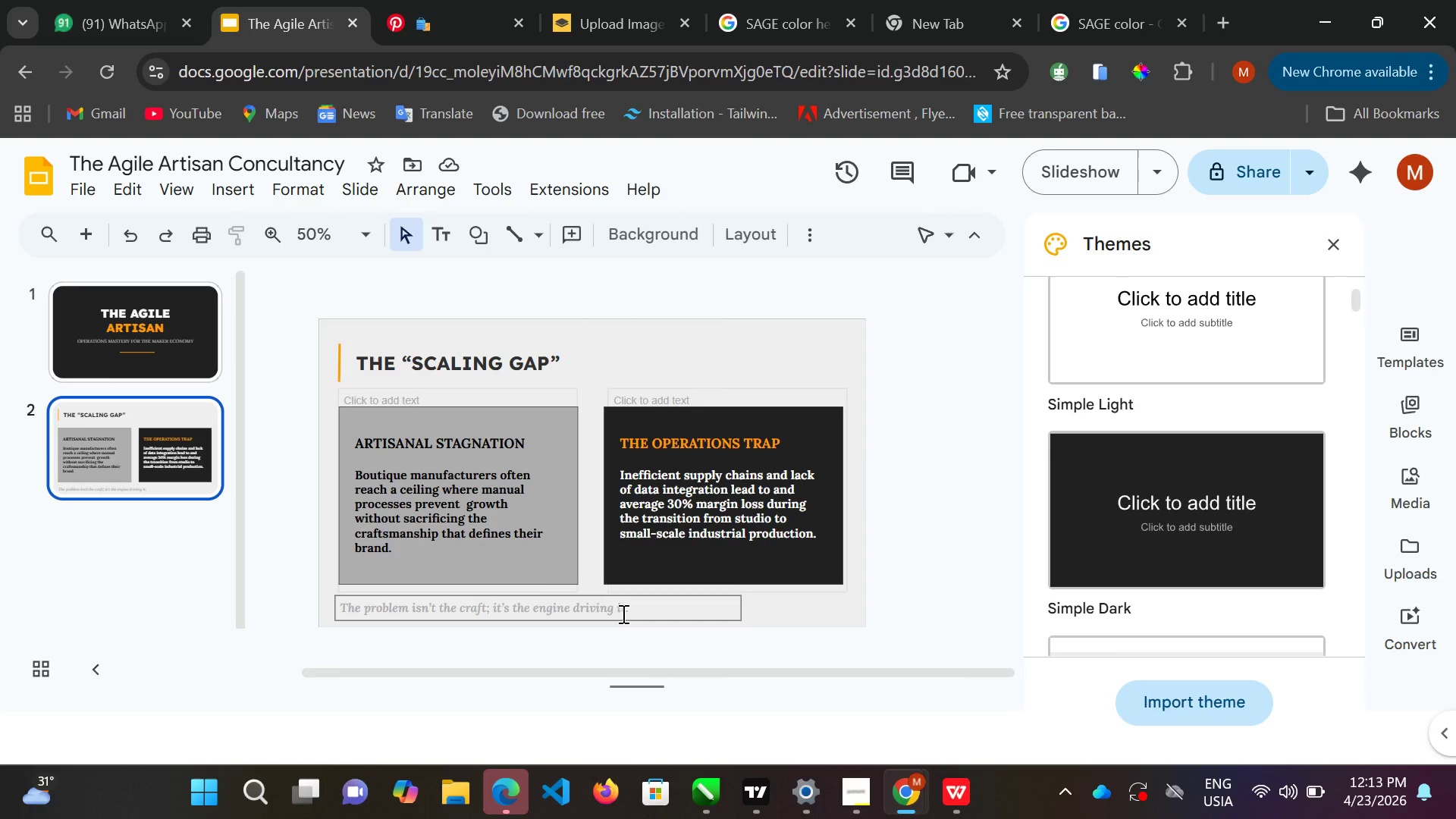 
double_click([622, 613])
 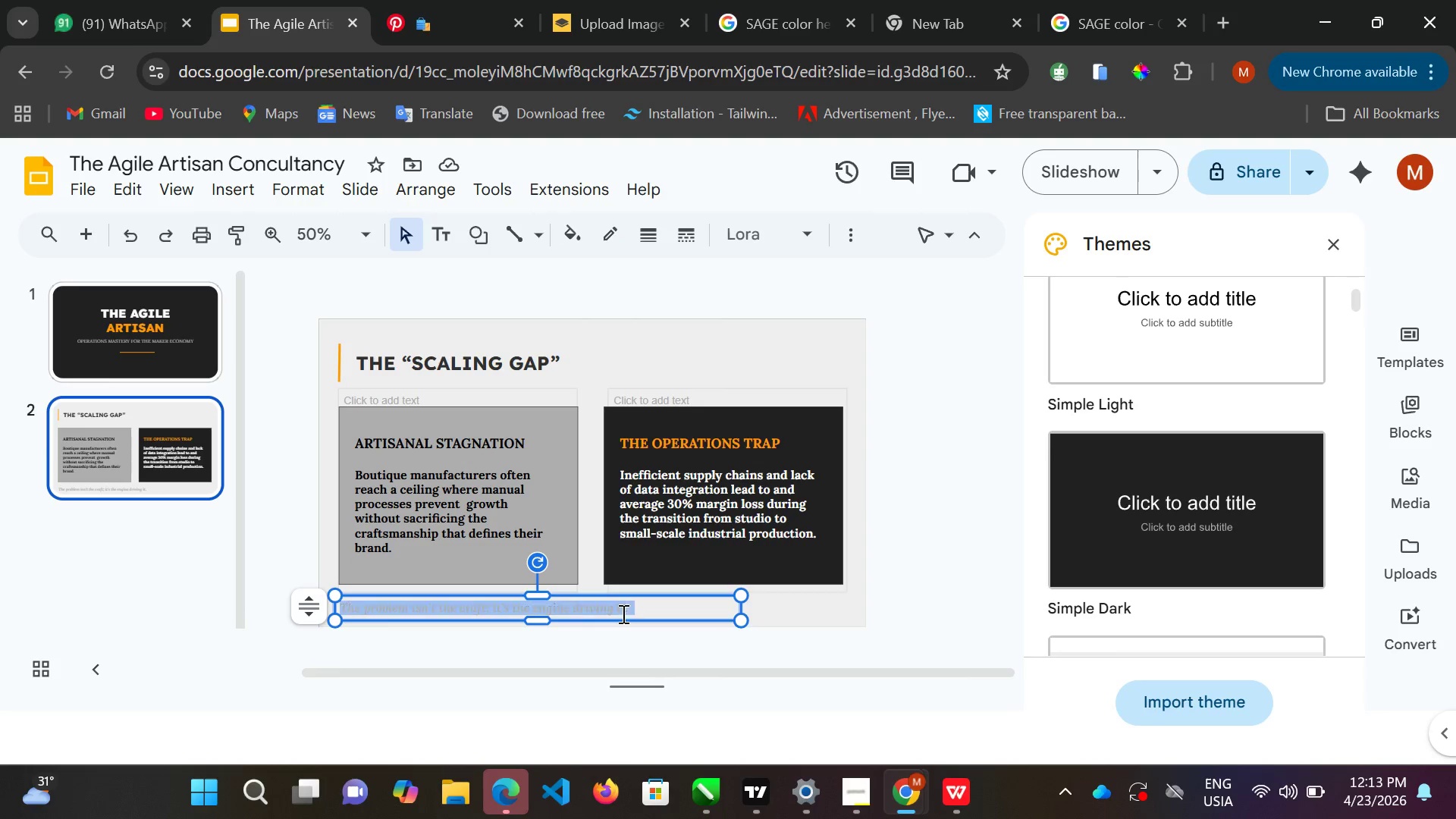 
triple_click([622, 613])
 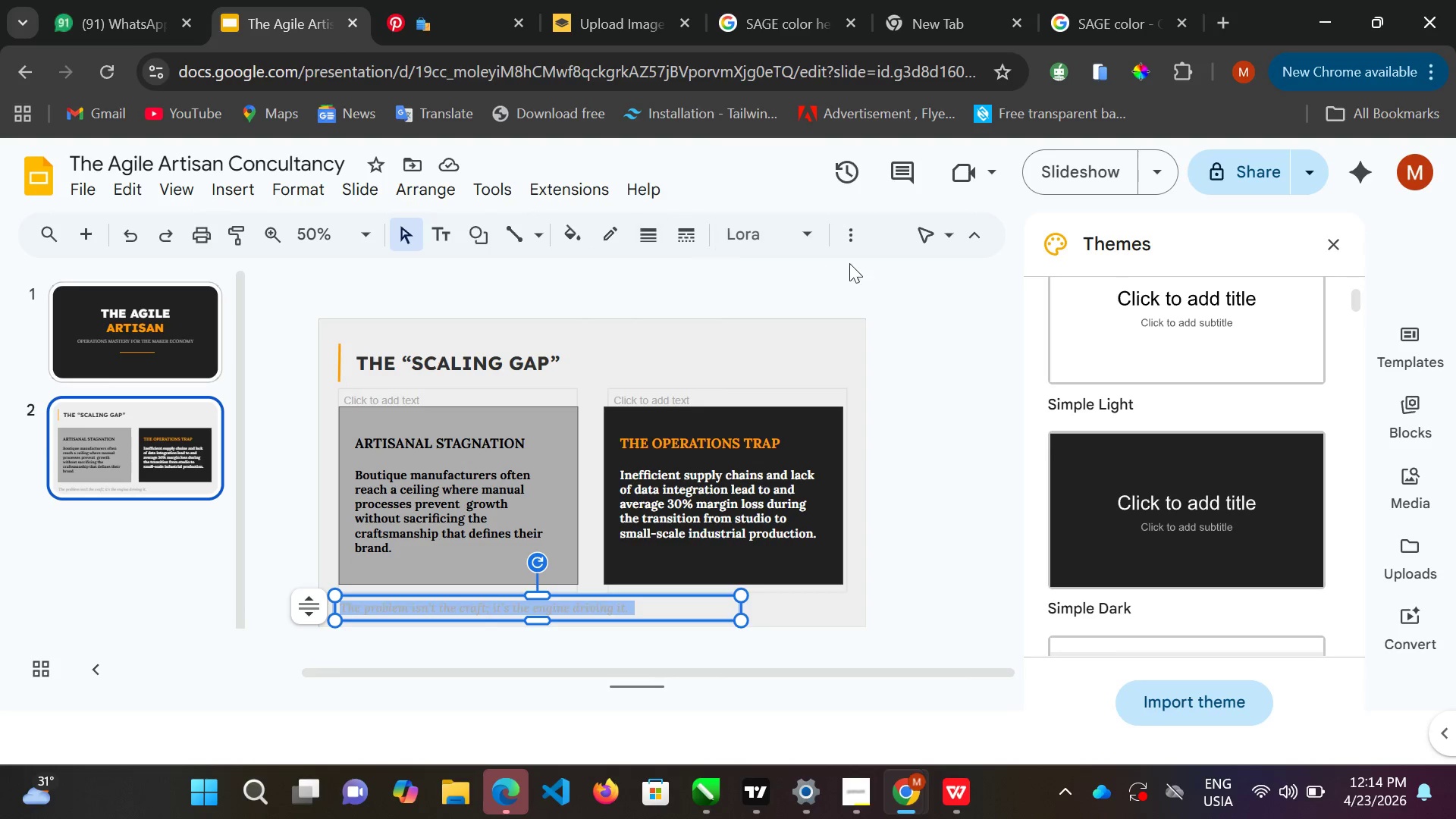 
double_click([846, 235])
 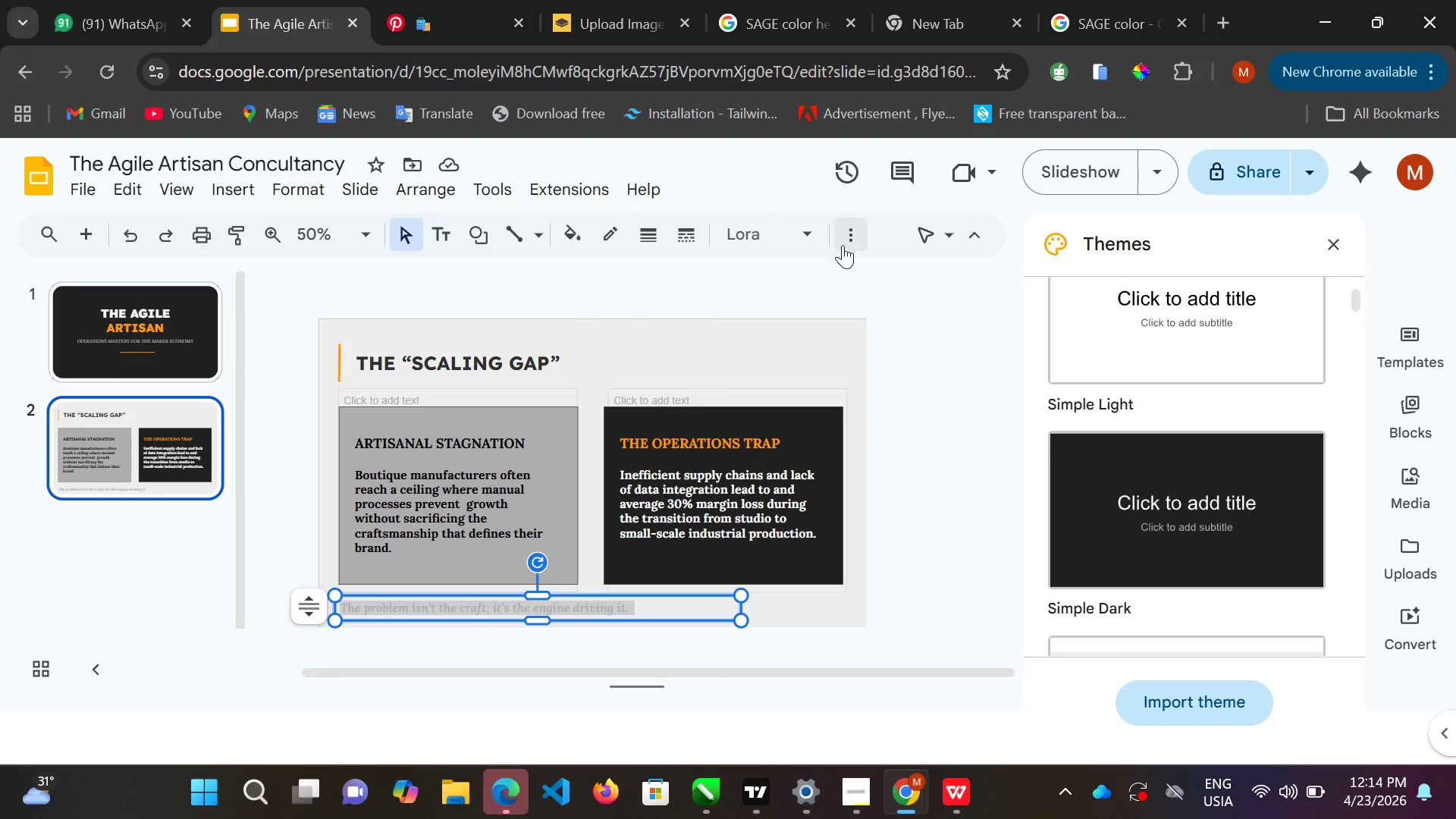 
left_click([853, 240])
 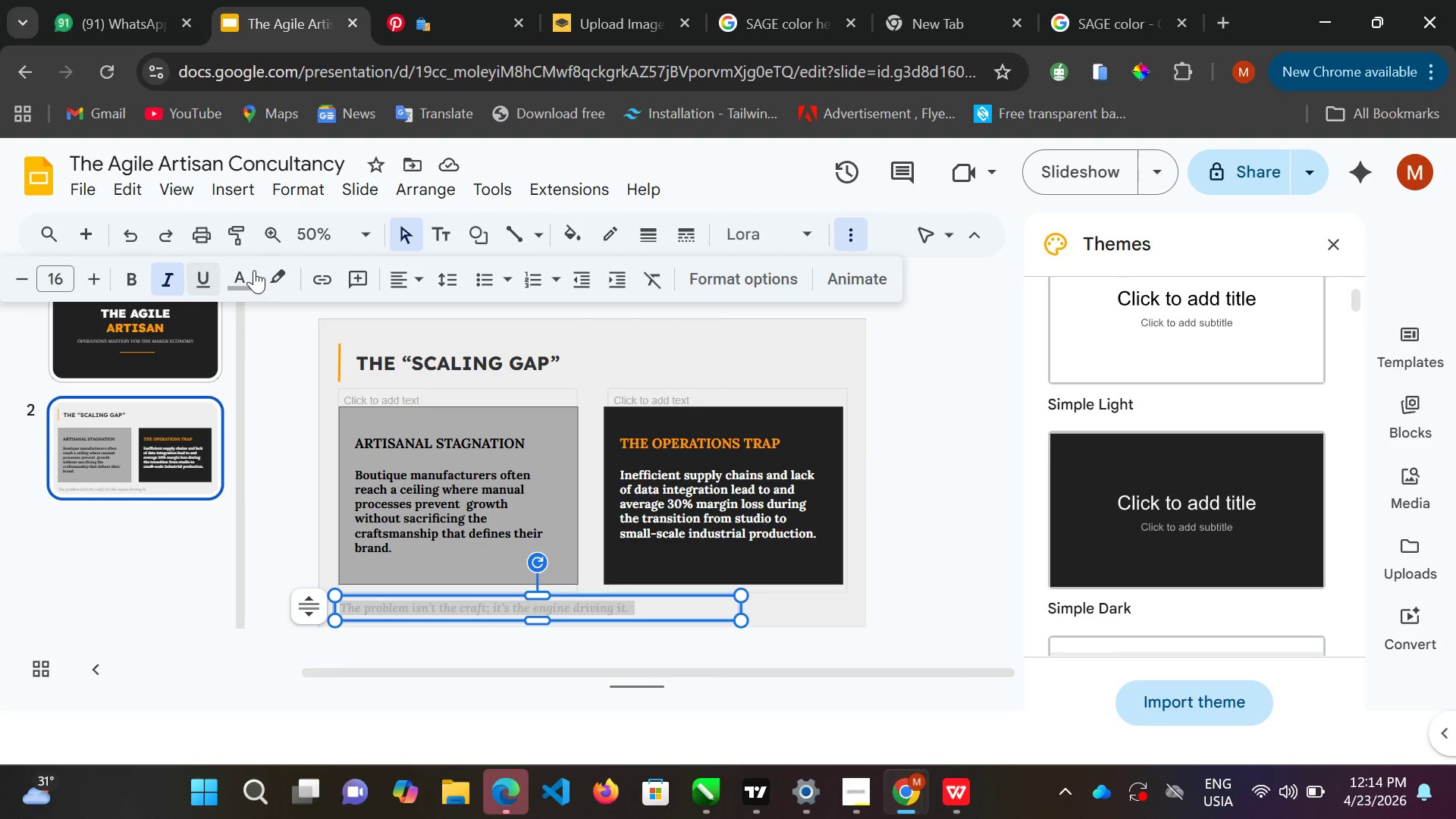 
mouse_move([242, 287])
 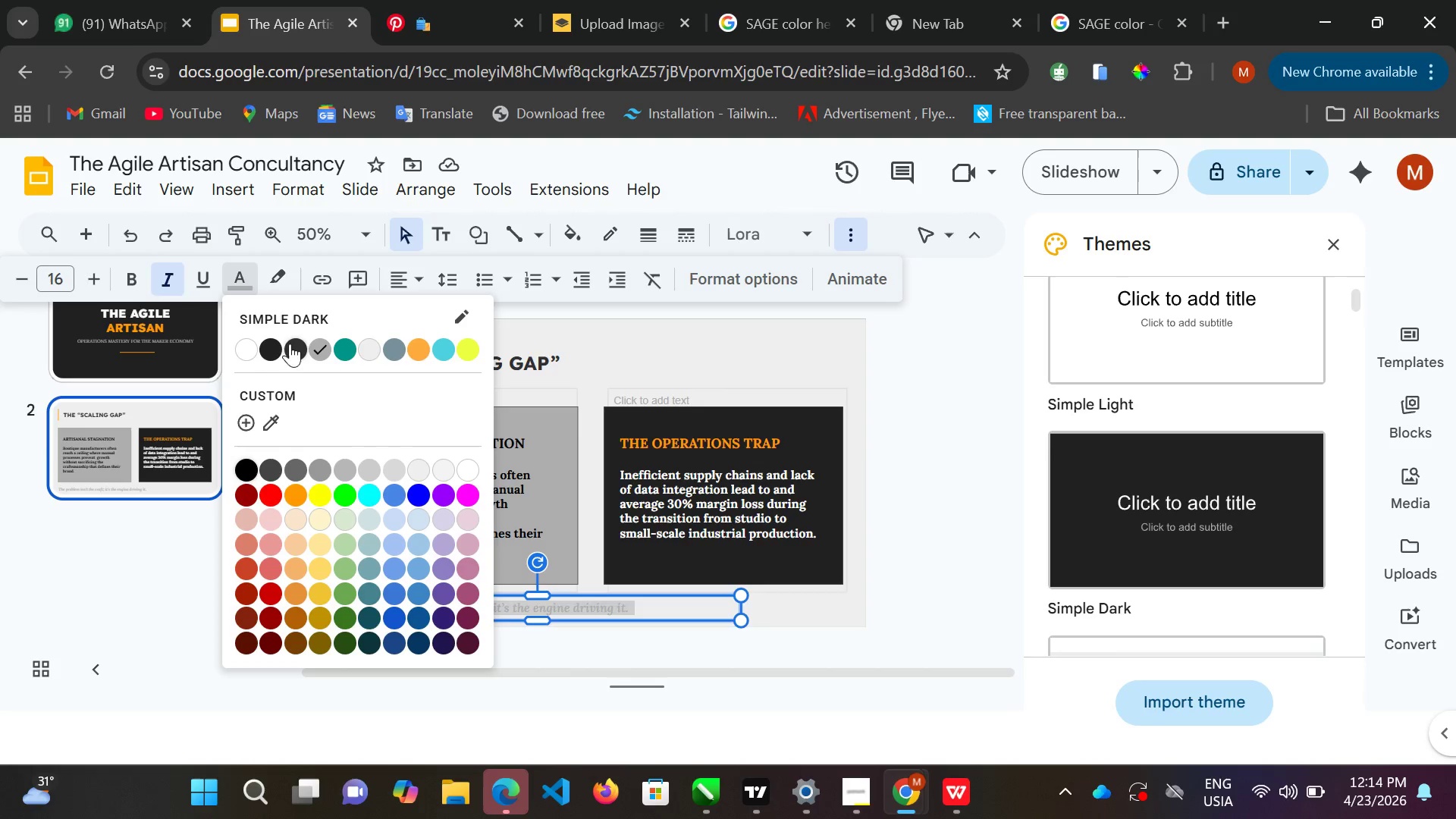 
left_click([292, 345])
 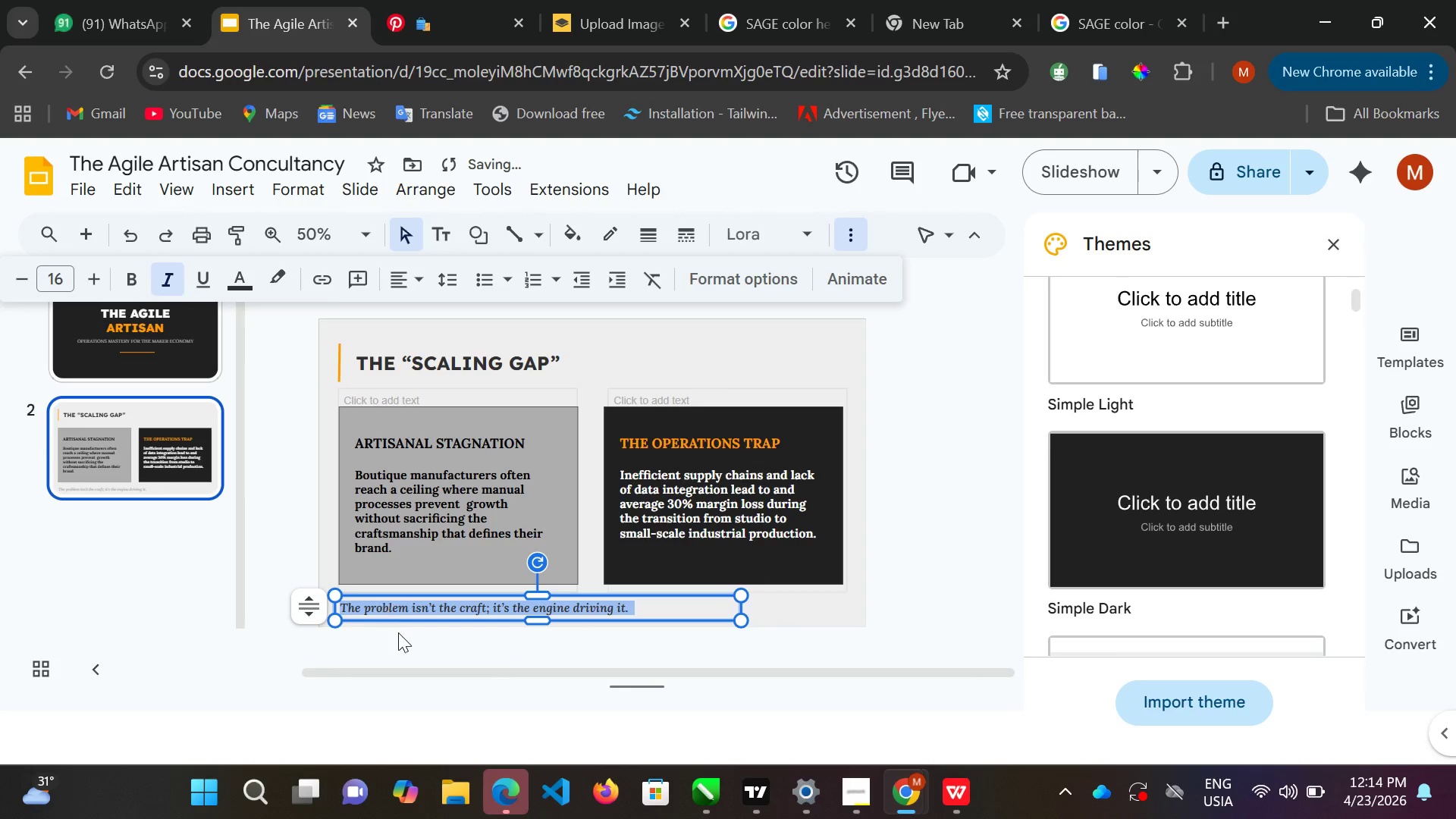 
left_click([398, 632])